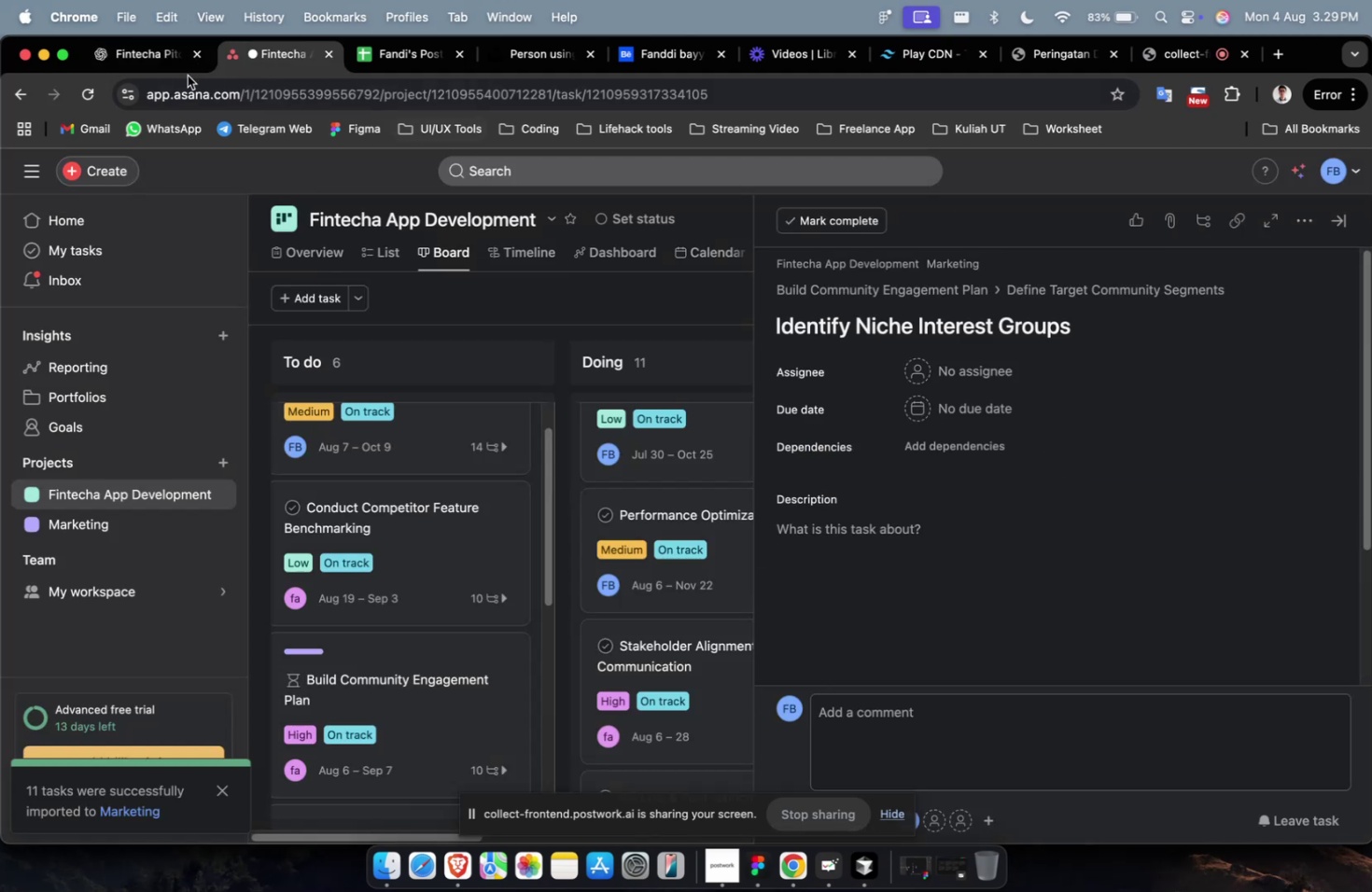 
left_click([158, 60])
 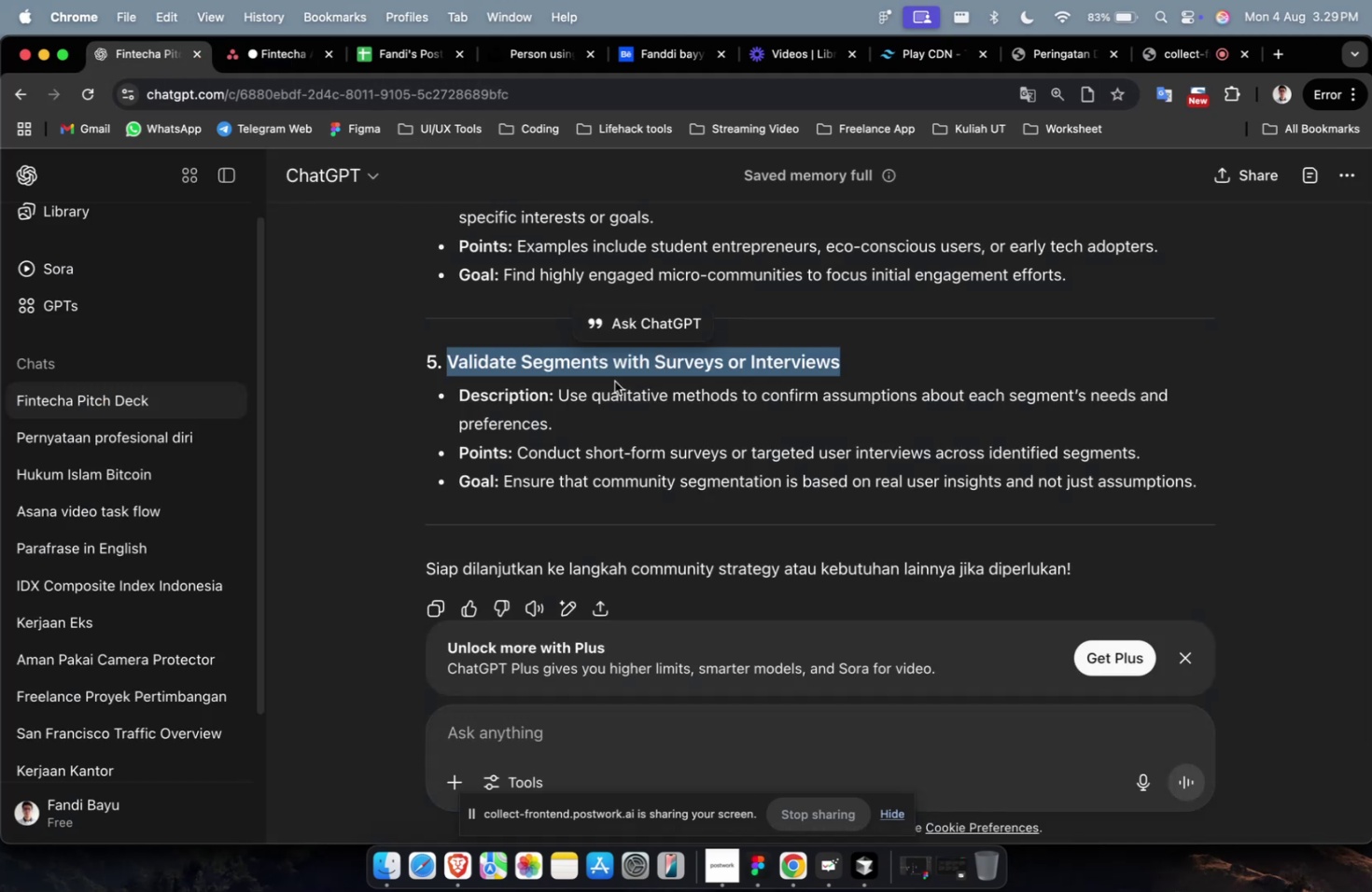 
scroll: coordinate [679, 396], scroll_direction: up, amount: 5.0
 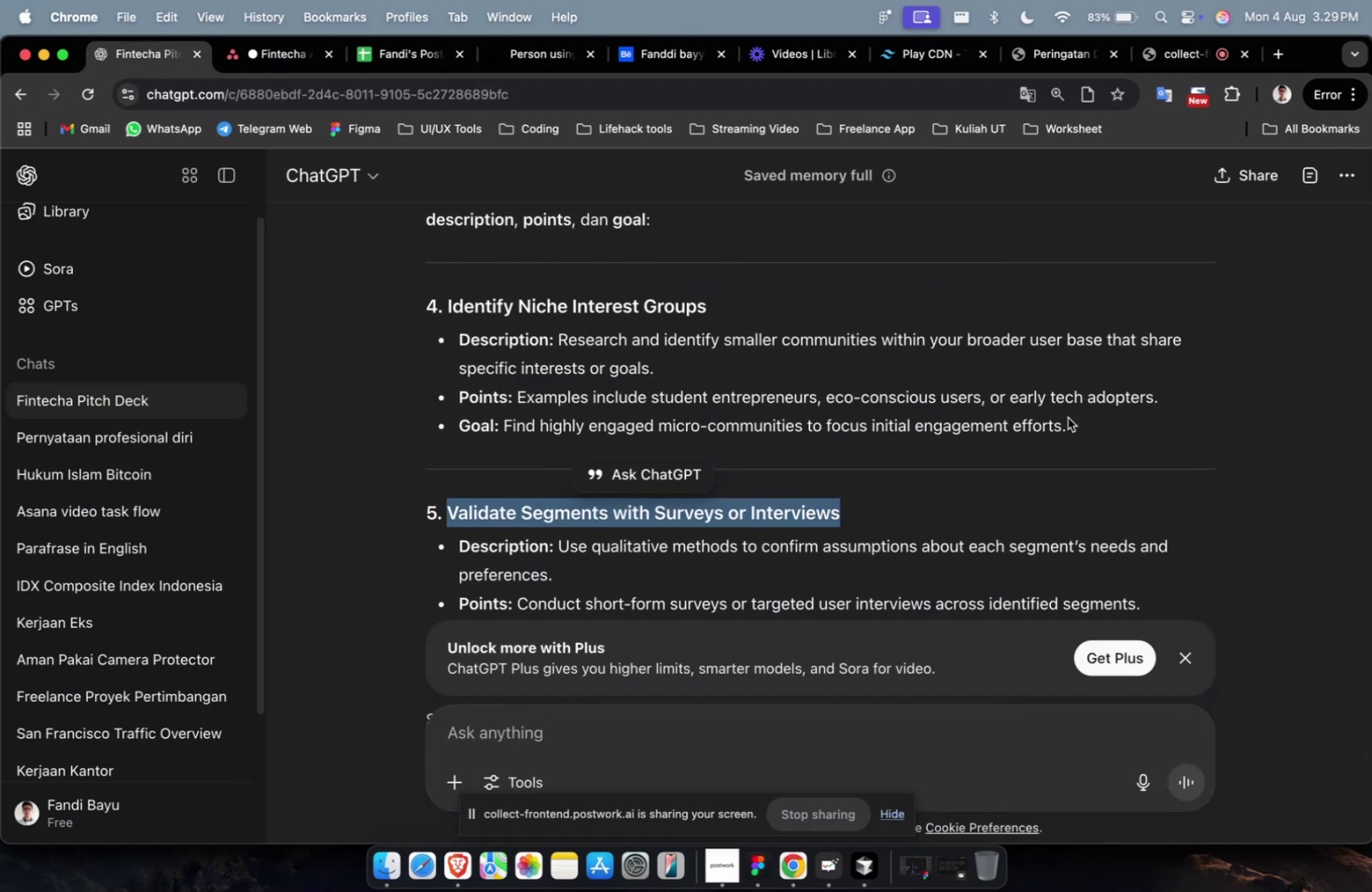 
left_click_drag(start_coordinate=[1077, 421], to_coordinate=[558, 334])
 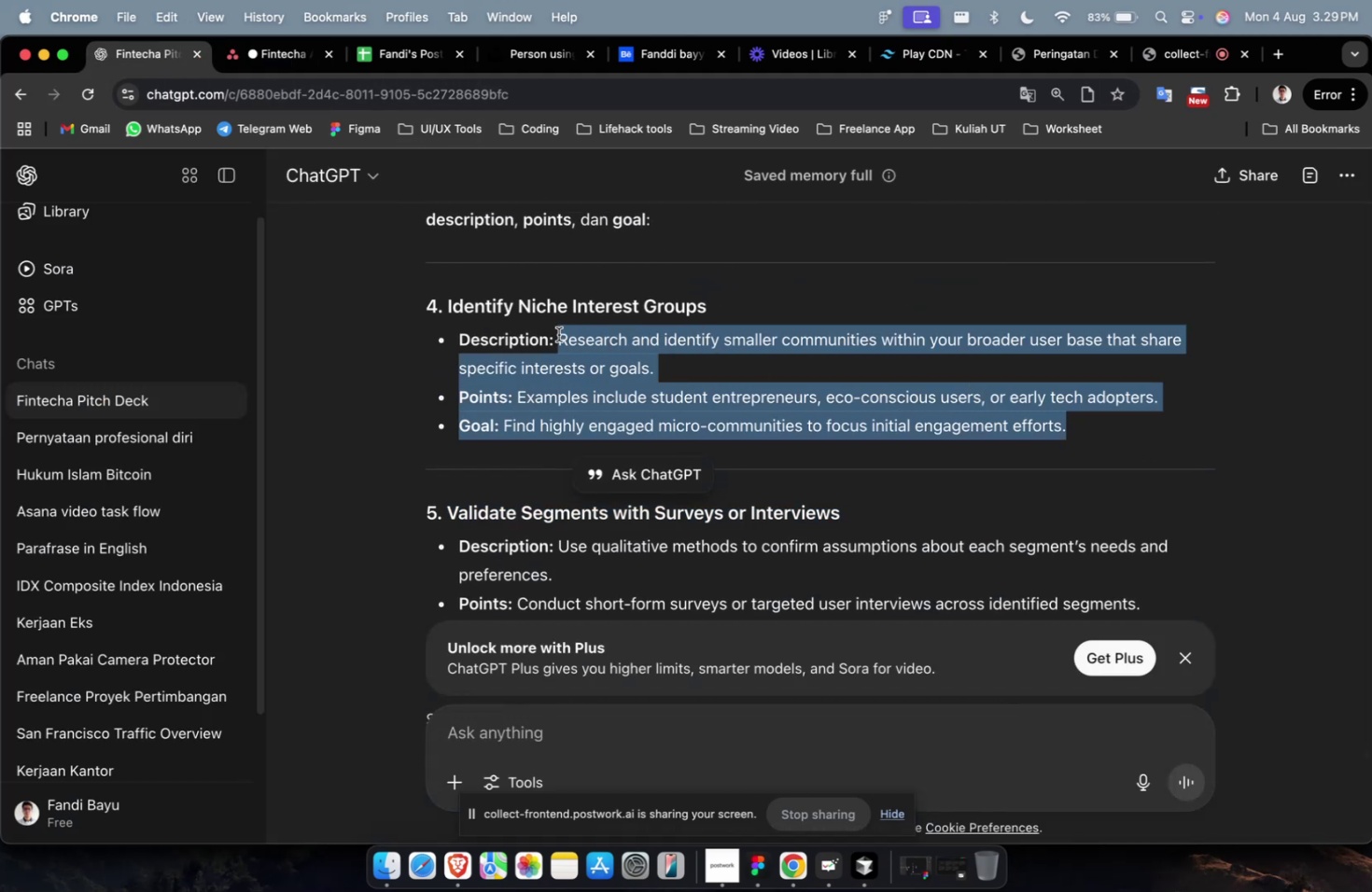 
key(Meta+C)
 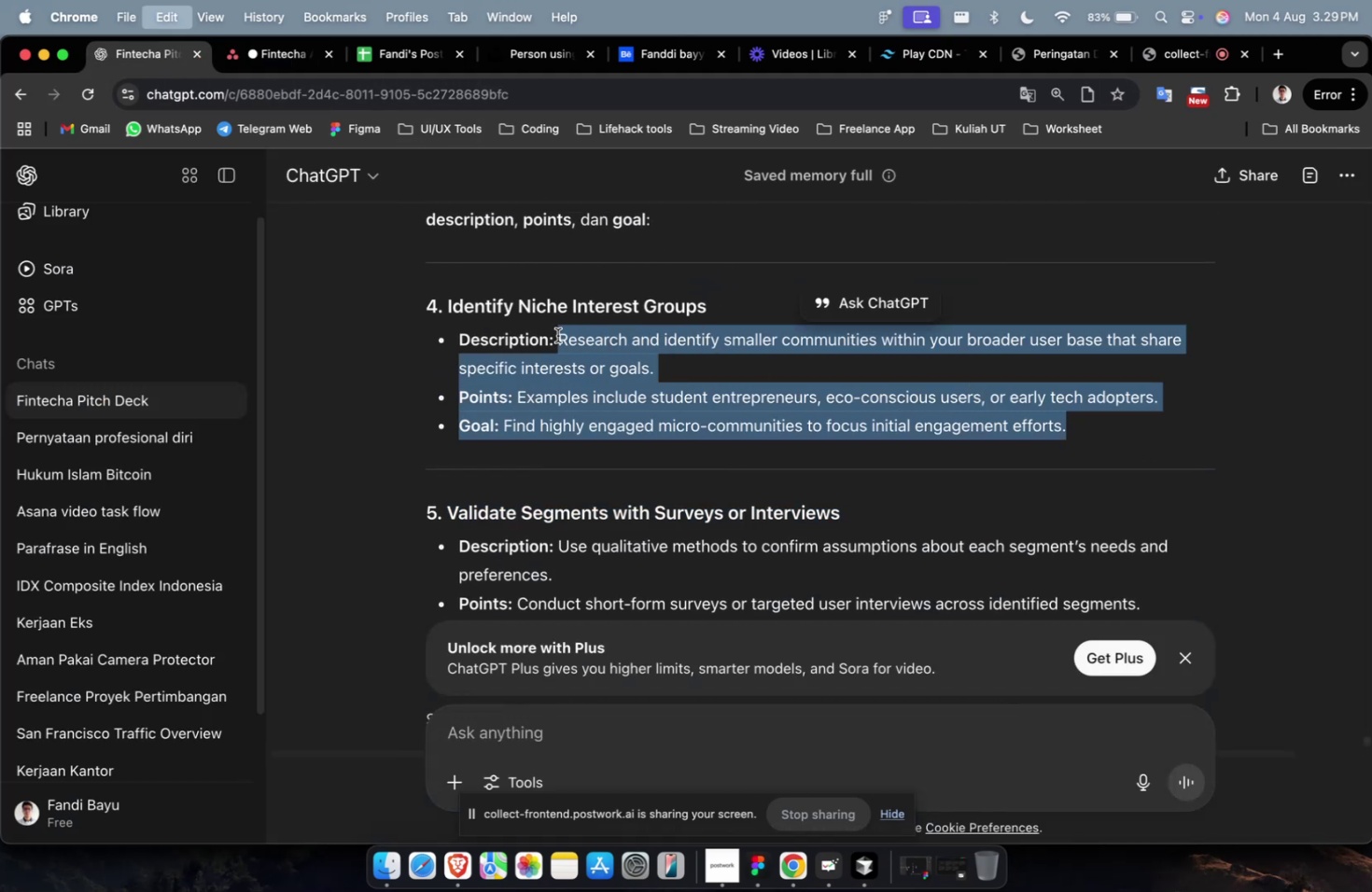 
key(Meta+C)
 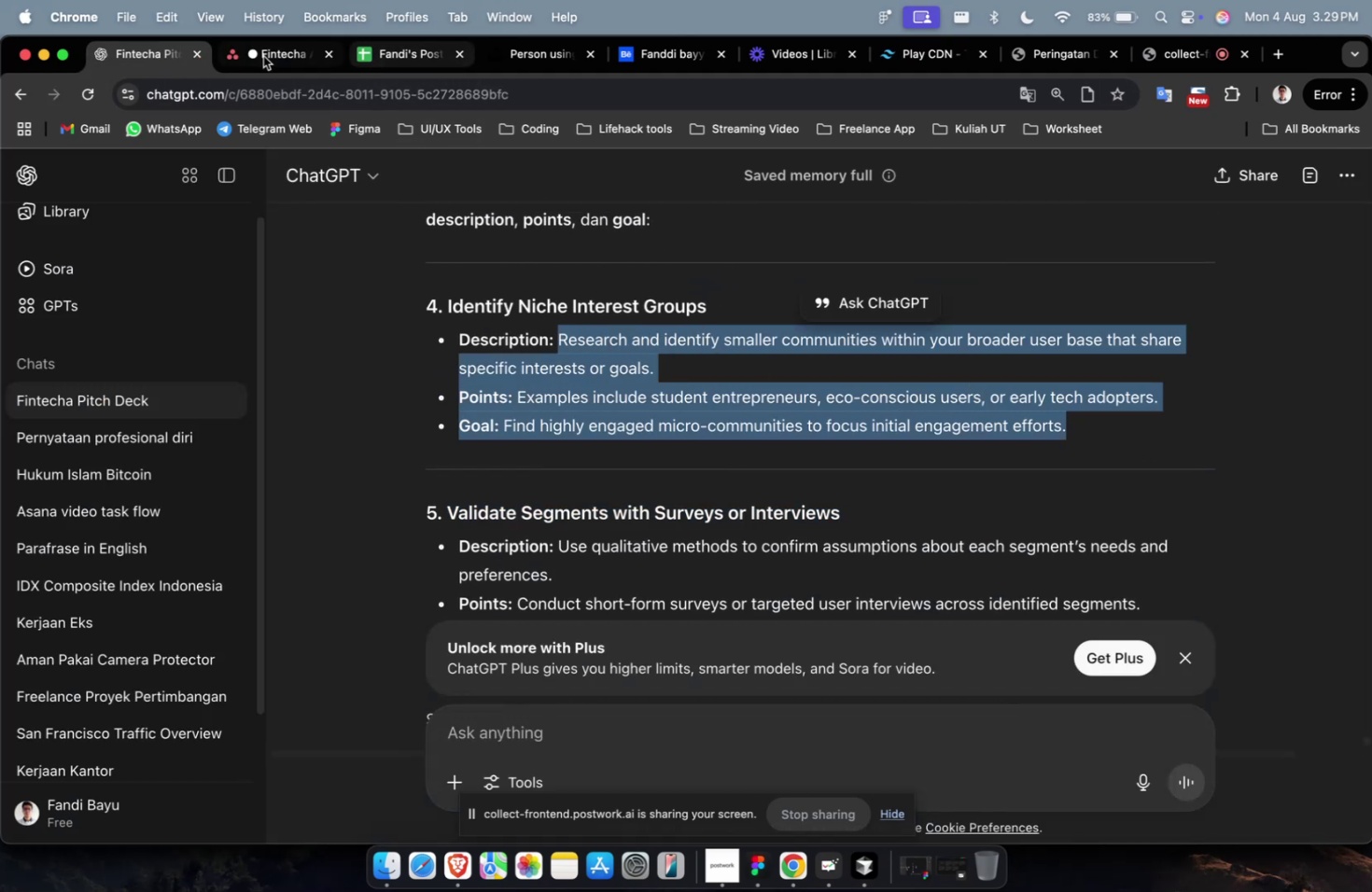 
left_click([242, 56])
 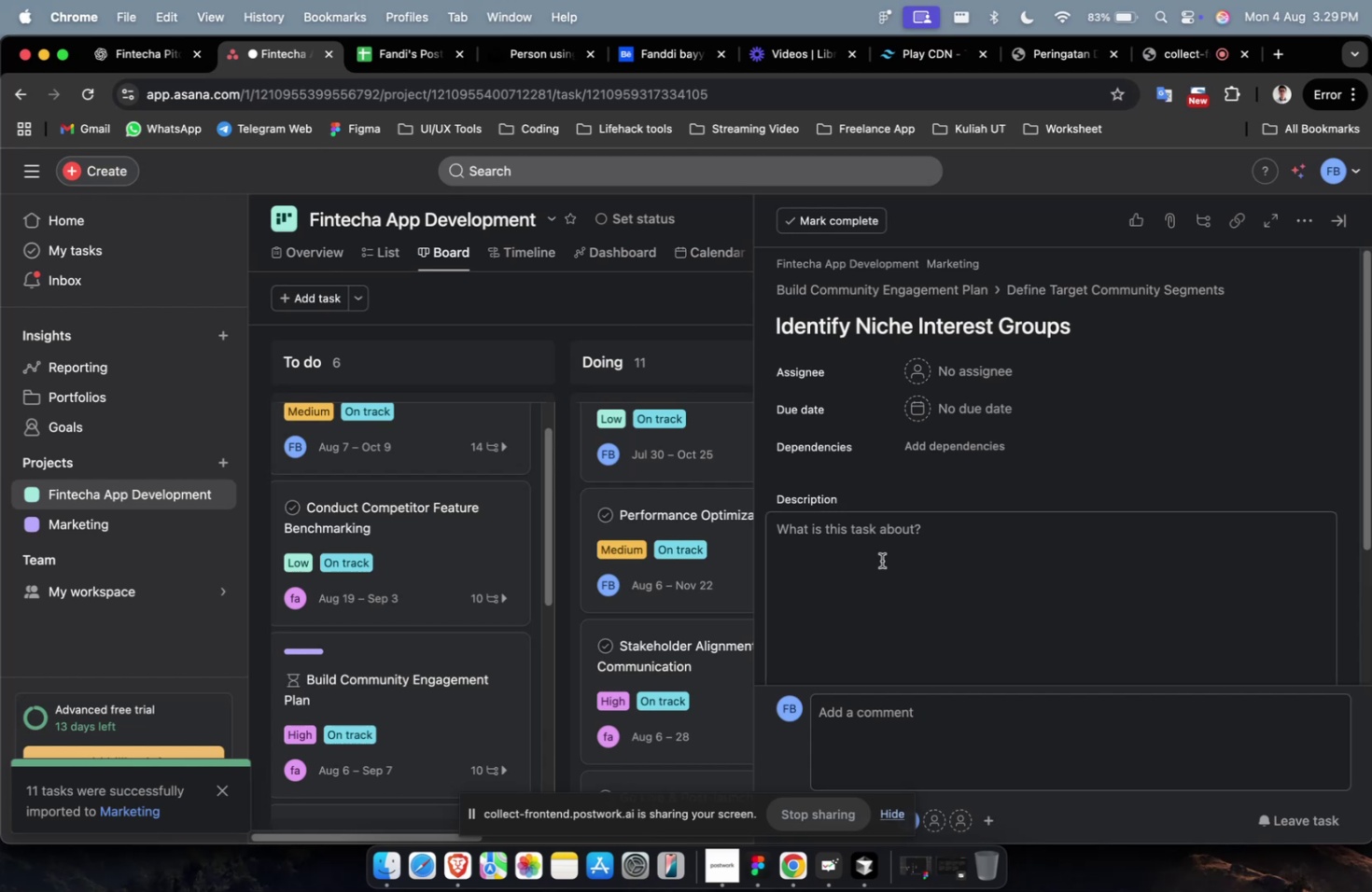 
key(Meta+CommandLeft)
 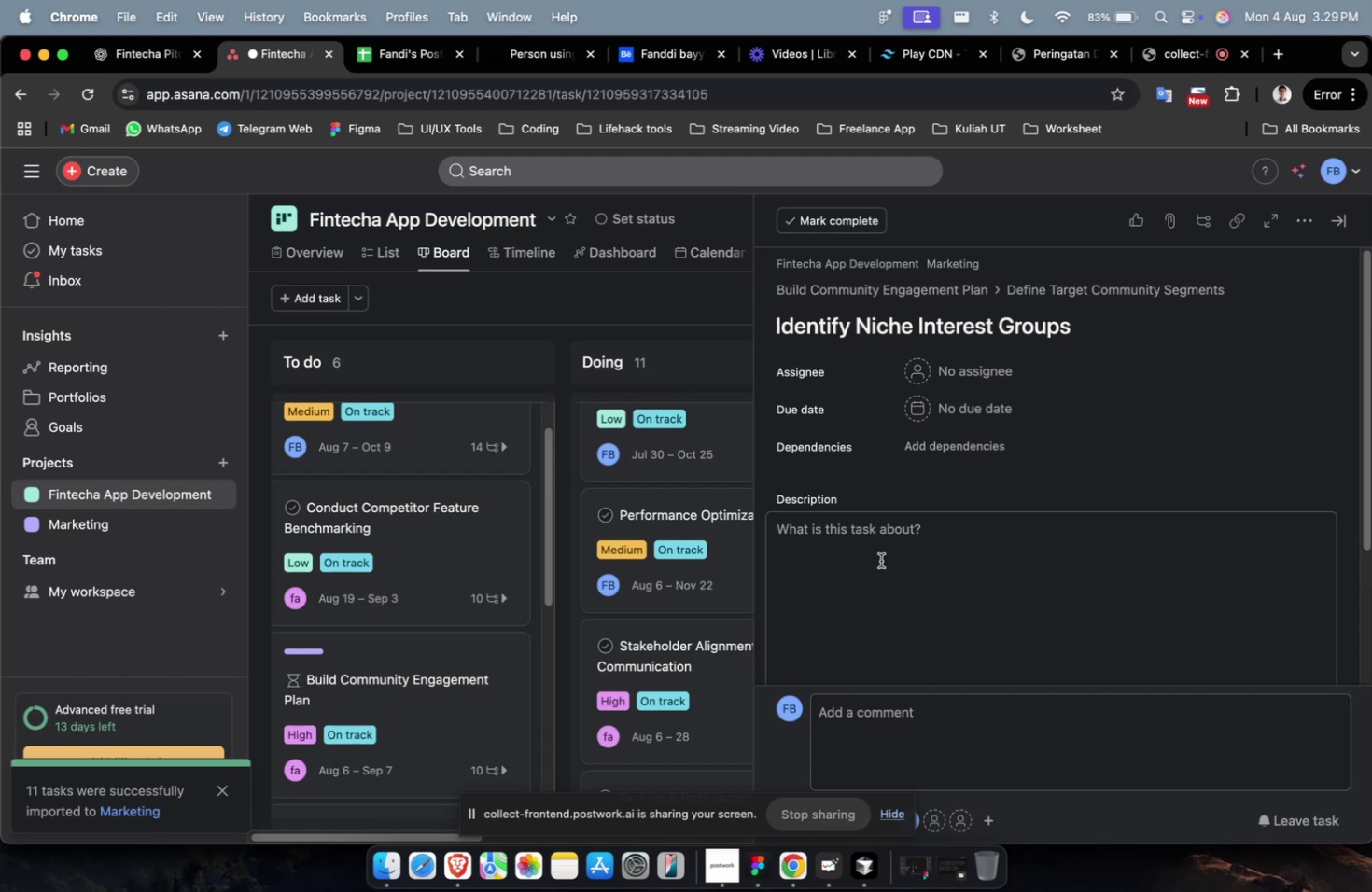 
double_click([880, 560])
 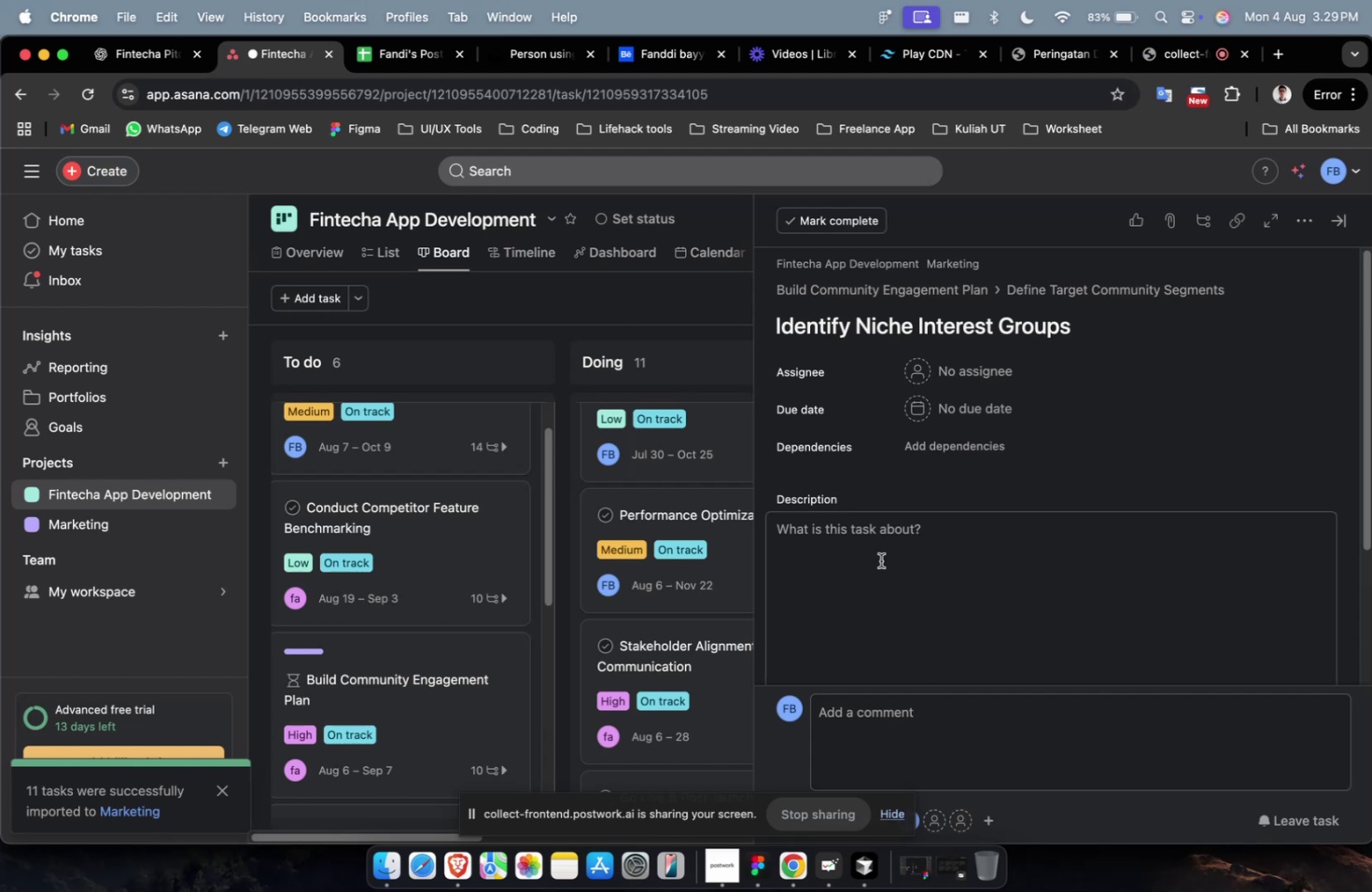 
key(Meta+V)
 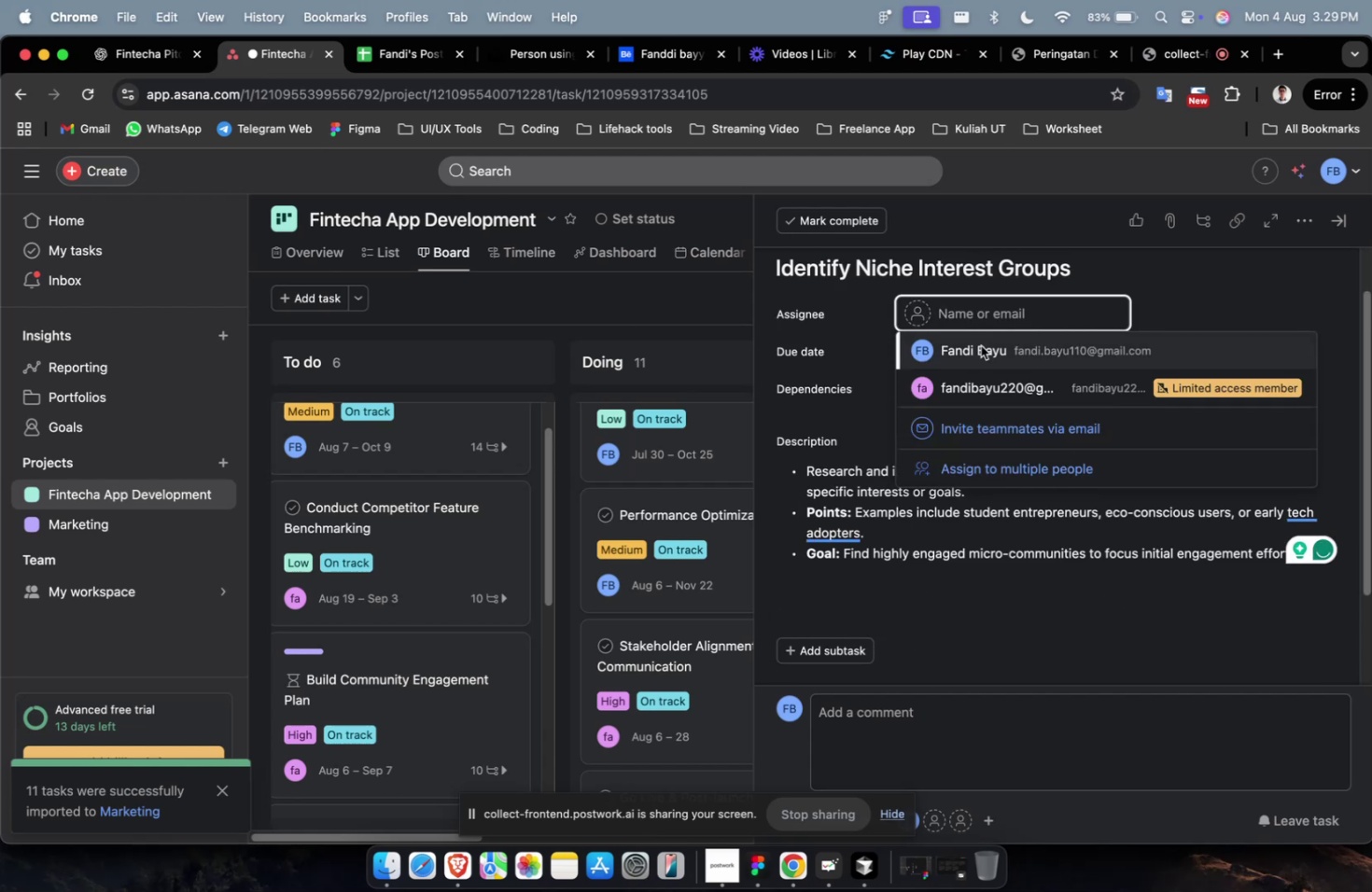 
double_click([979, 346])
 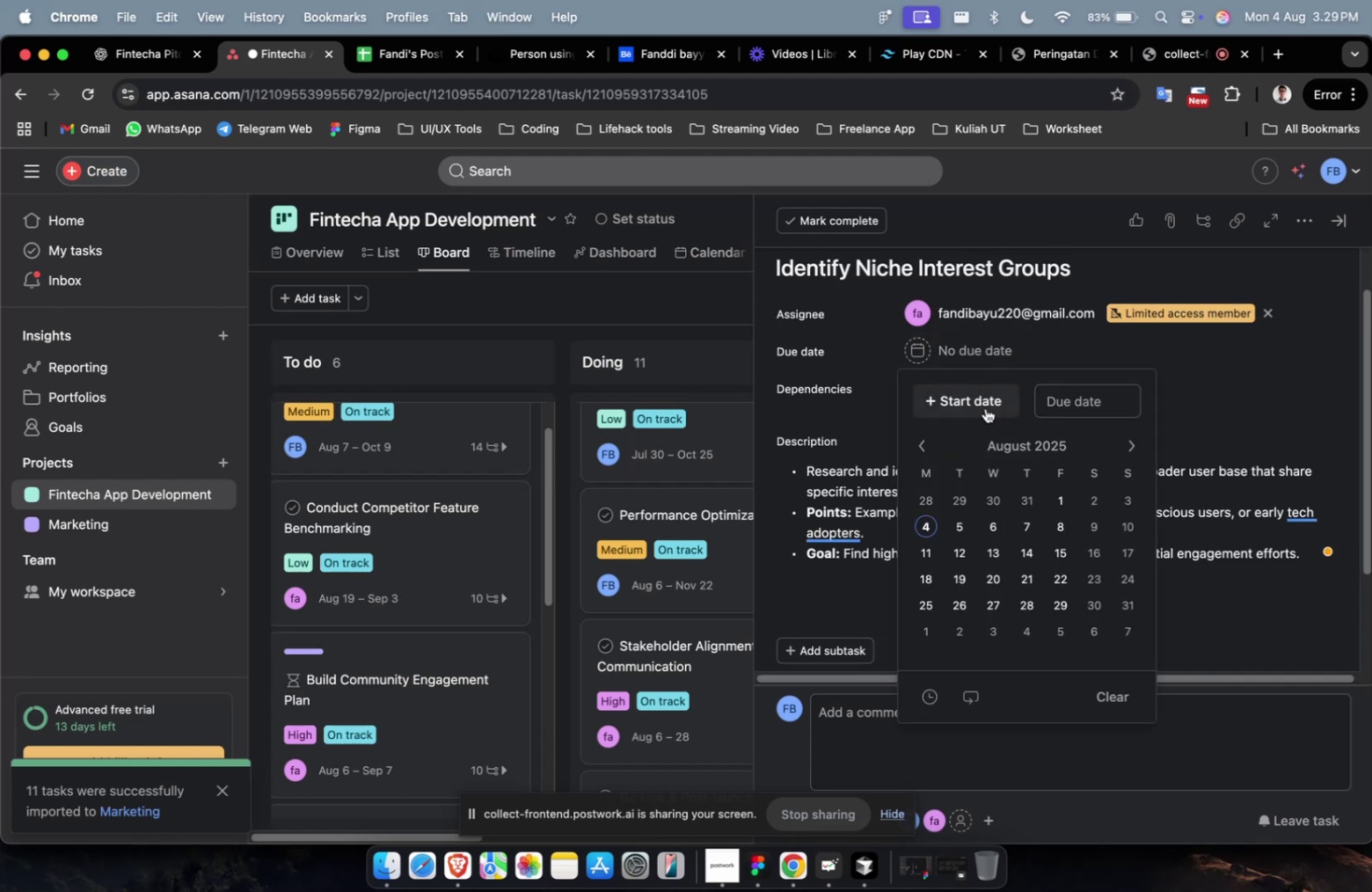 
double_click([973, 536])
 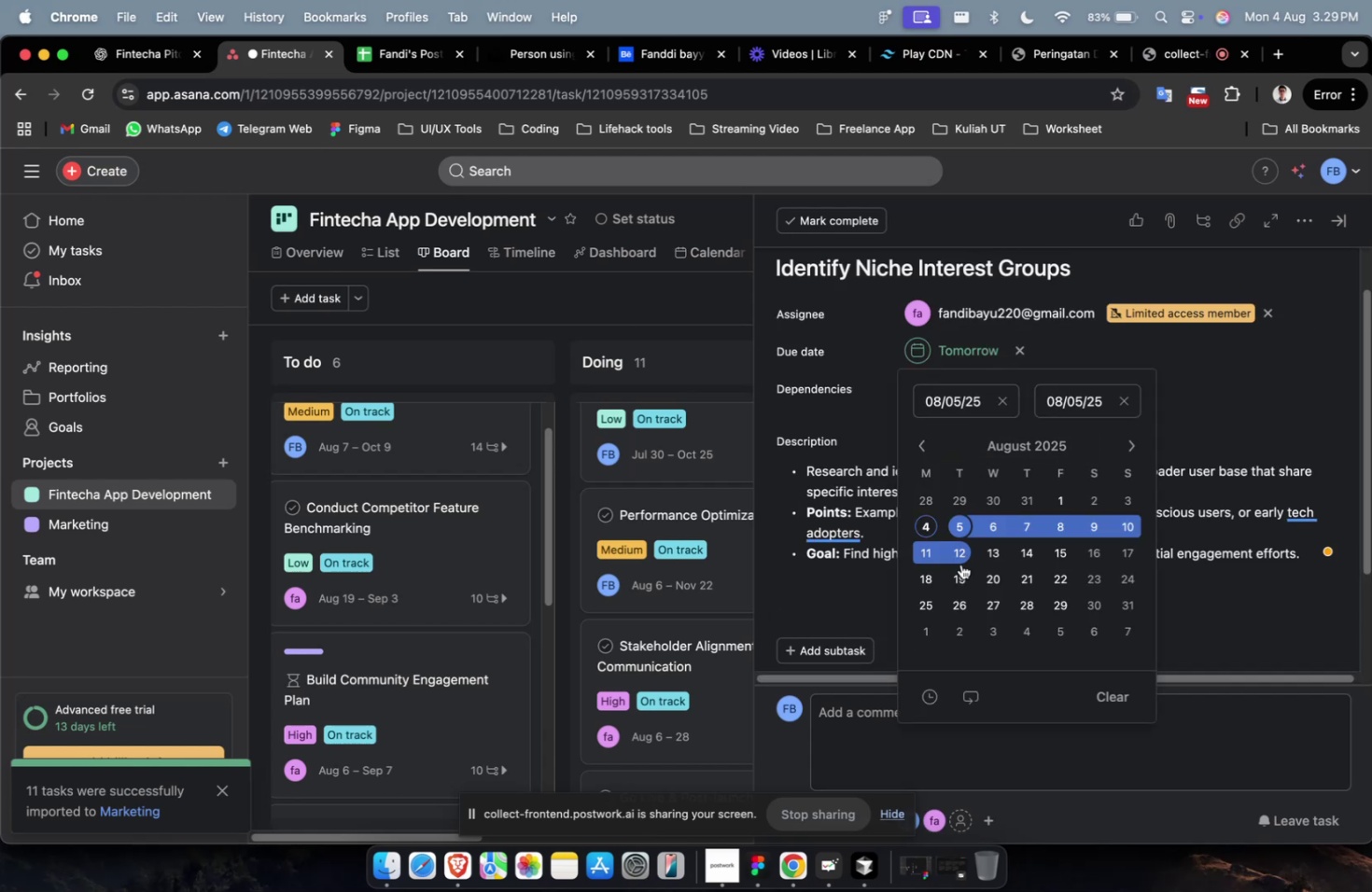 
triple_click([962, 571])
 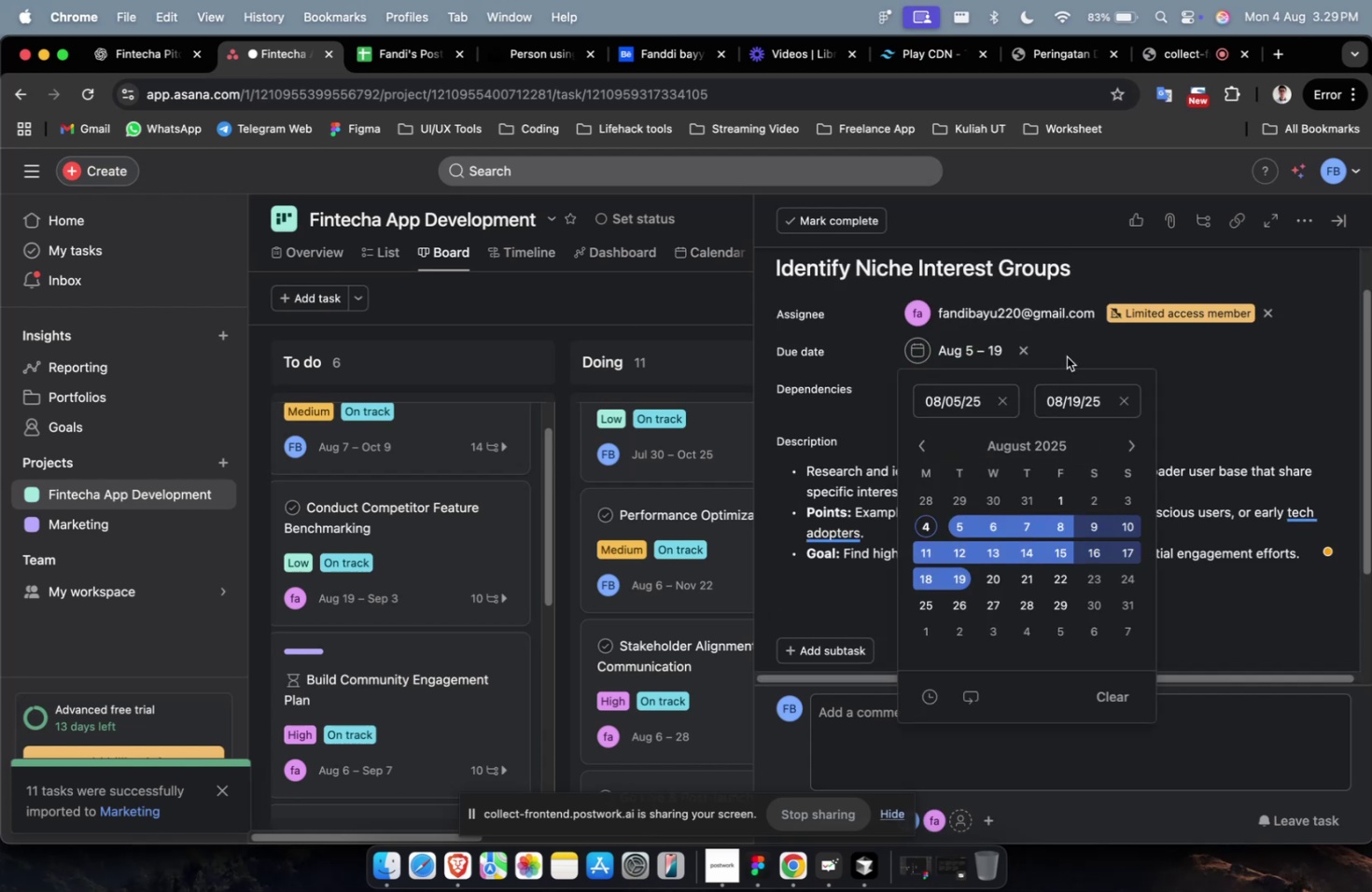 
triple_click([1072, 341])
 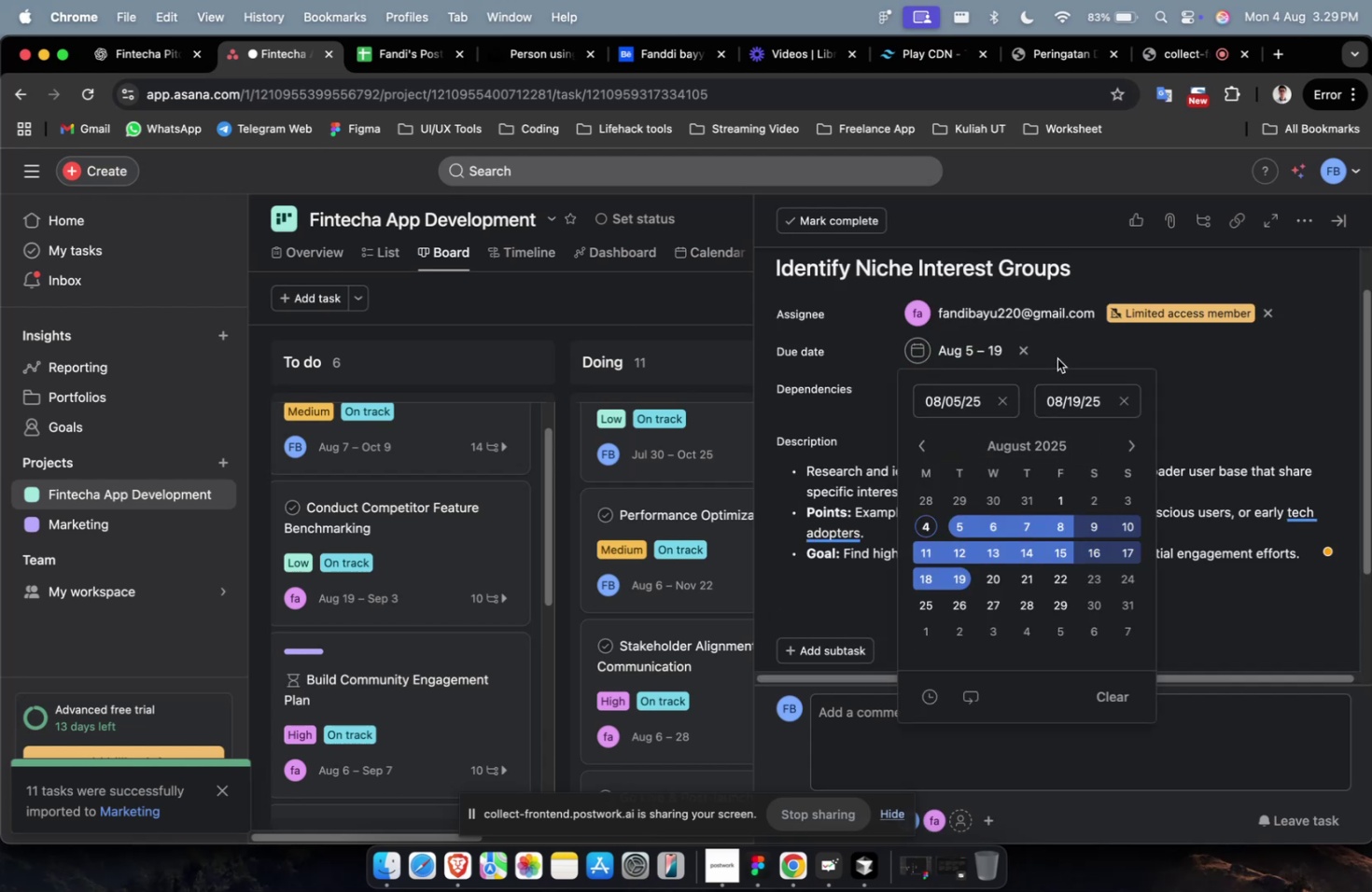 
triple_click([1066, 344])
 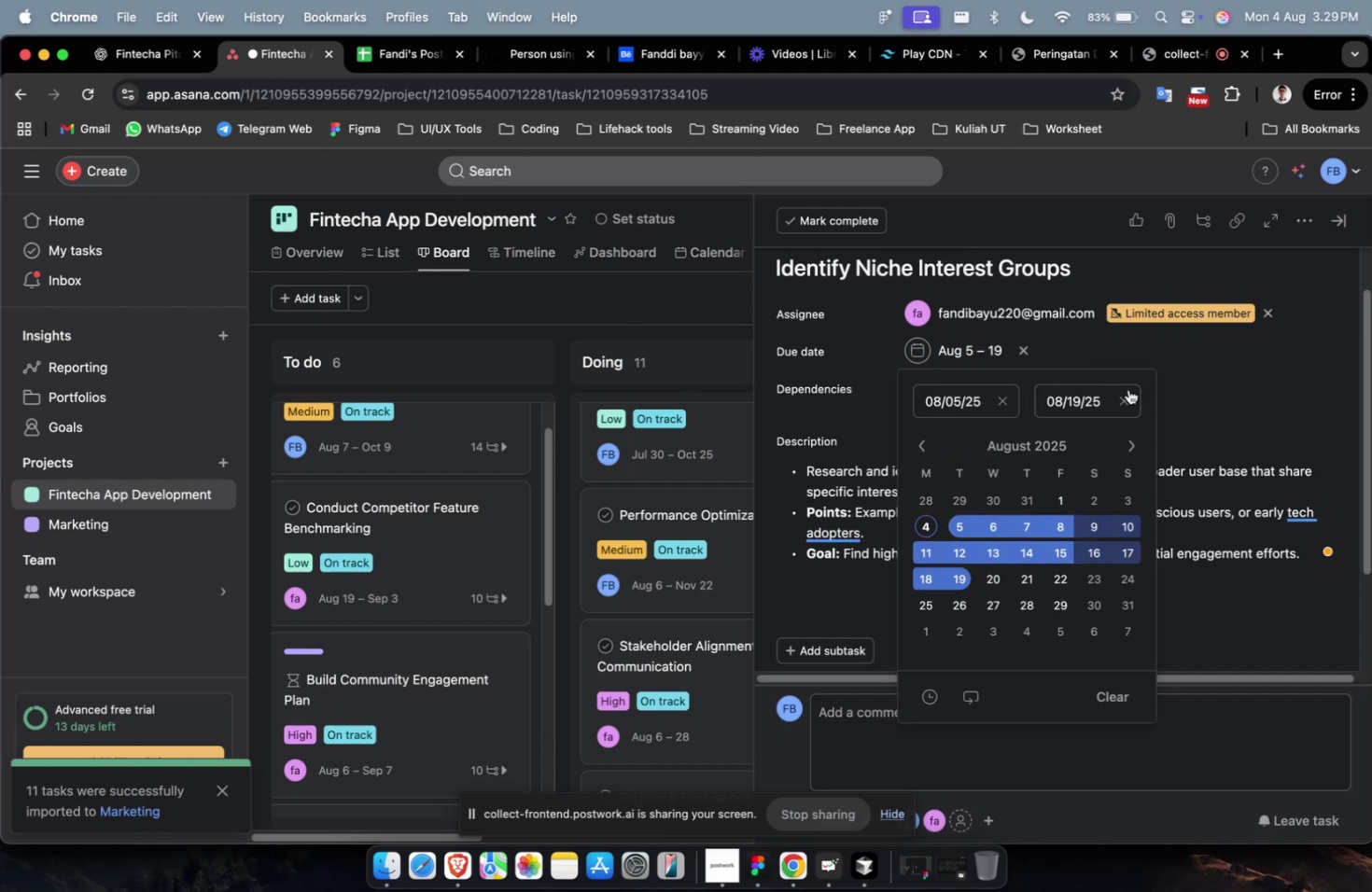 
triple_click([1176, 384])
 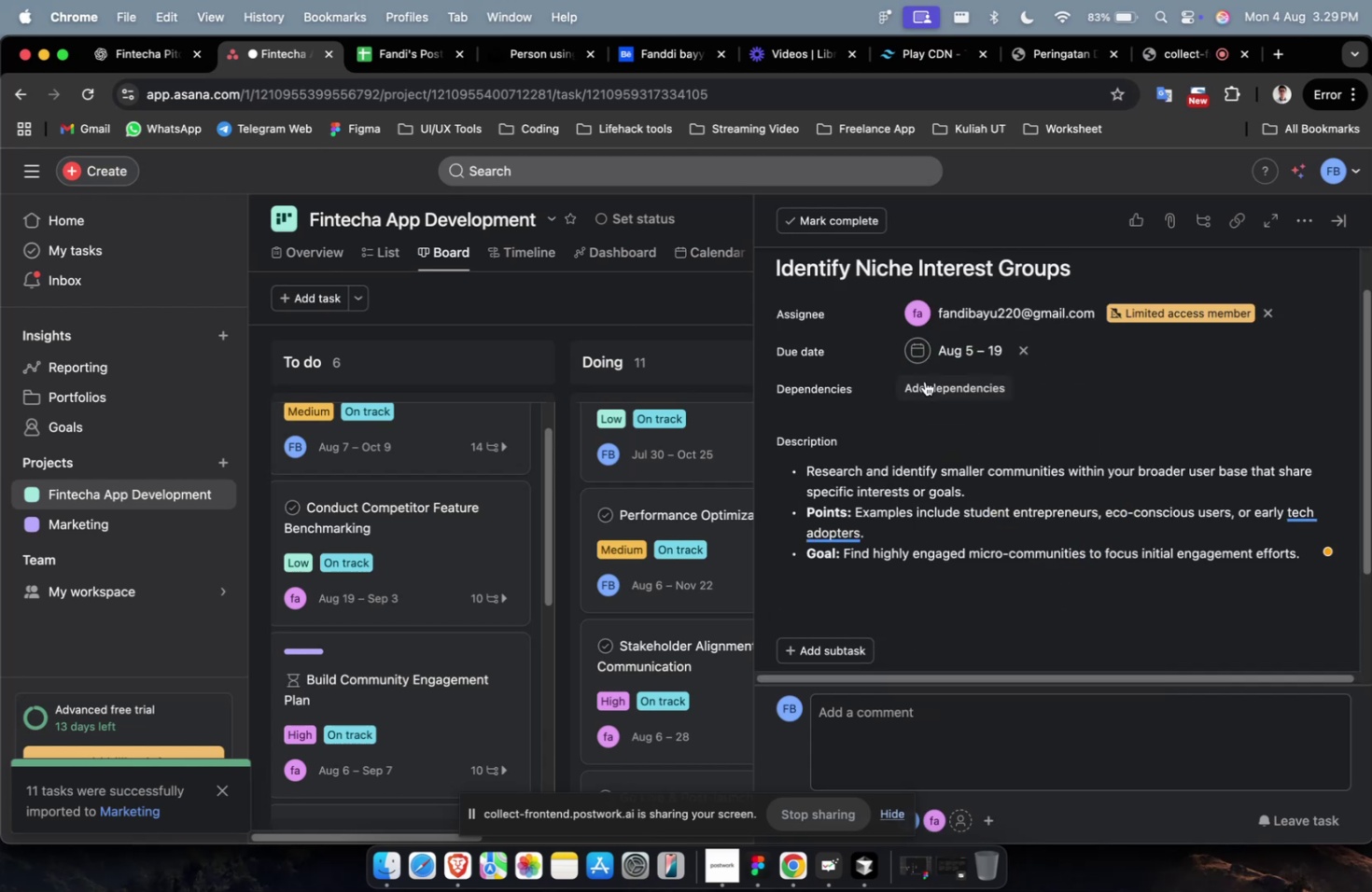 
triple_click([926, 390])
 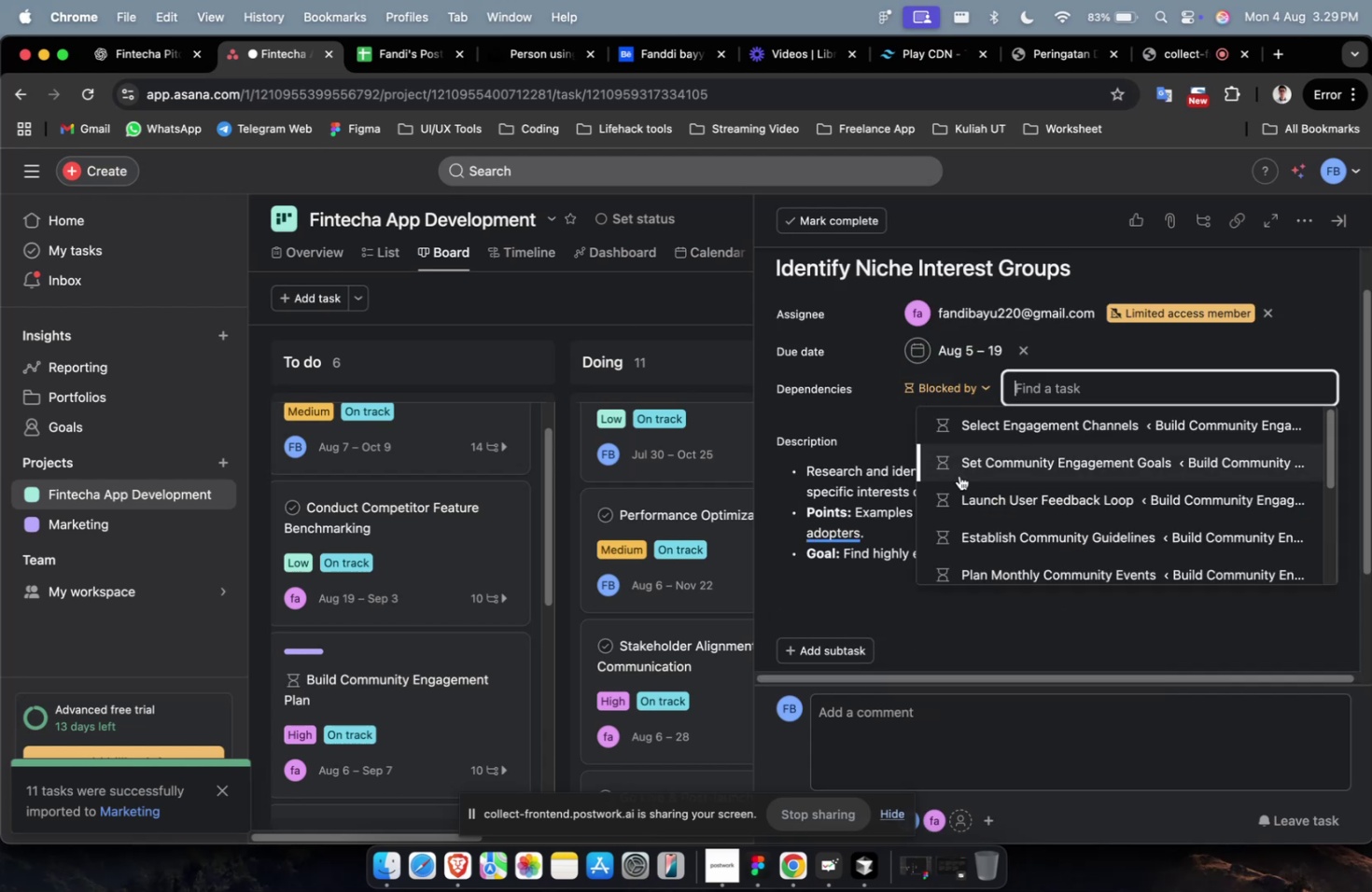 
triple_click([1008, 448])
 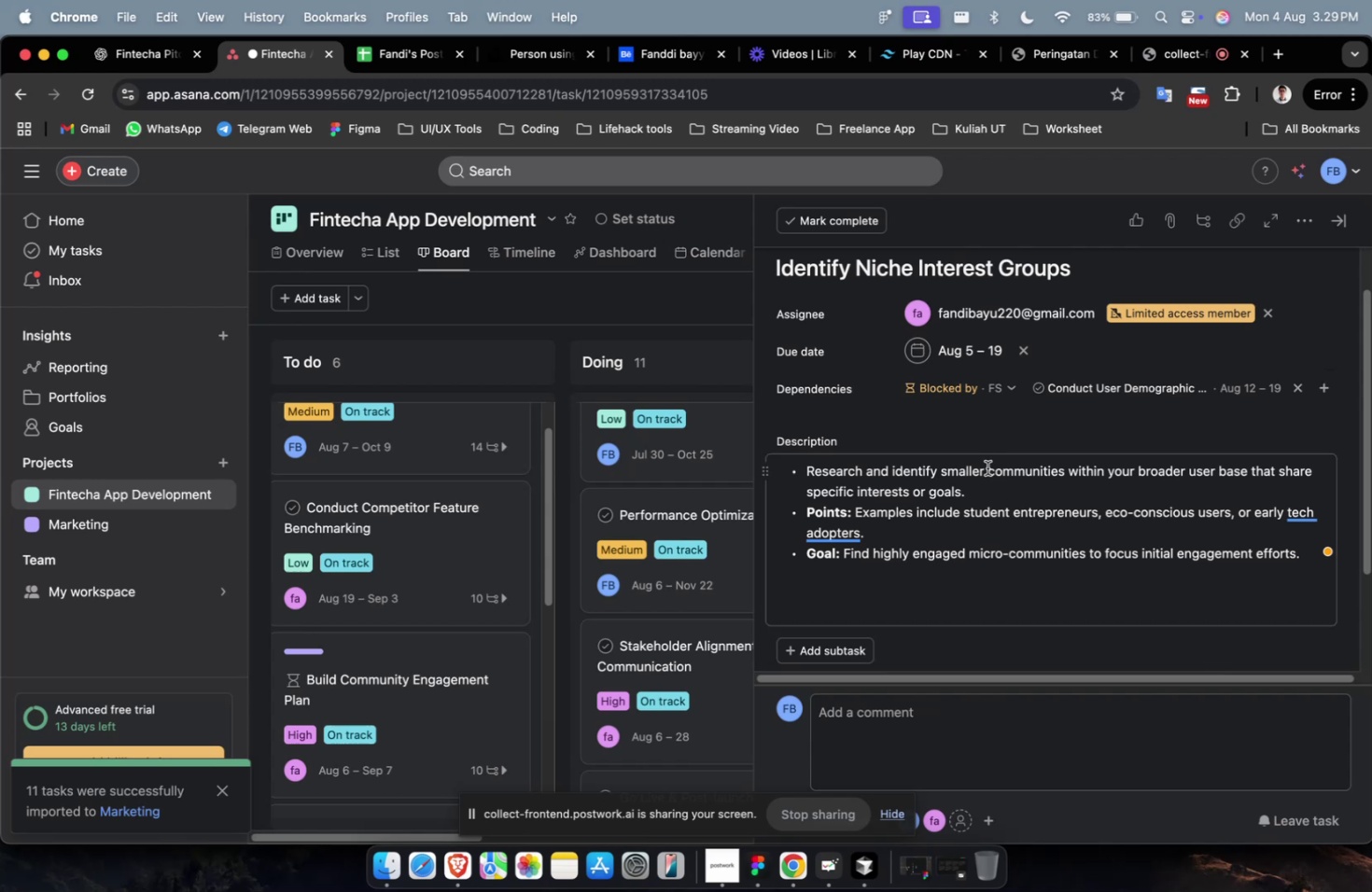 
scroll: coordinate [987, 467], scroll_direction: down, amount: 19.0
 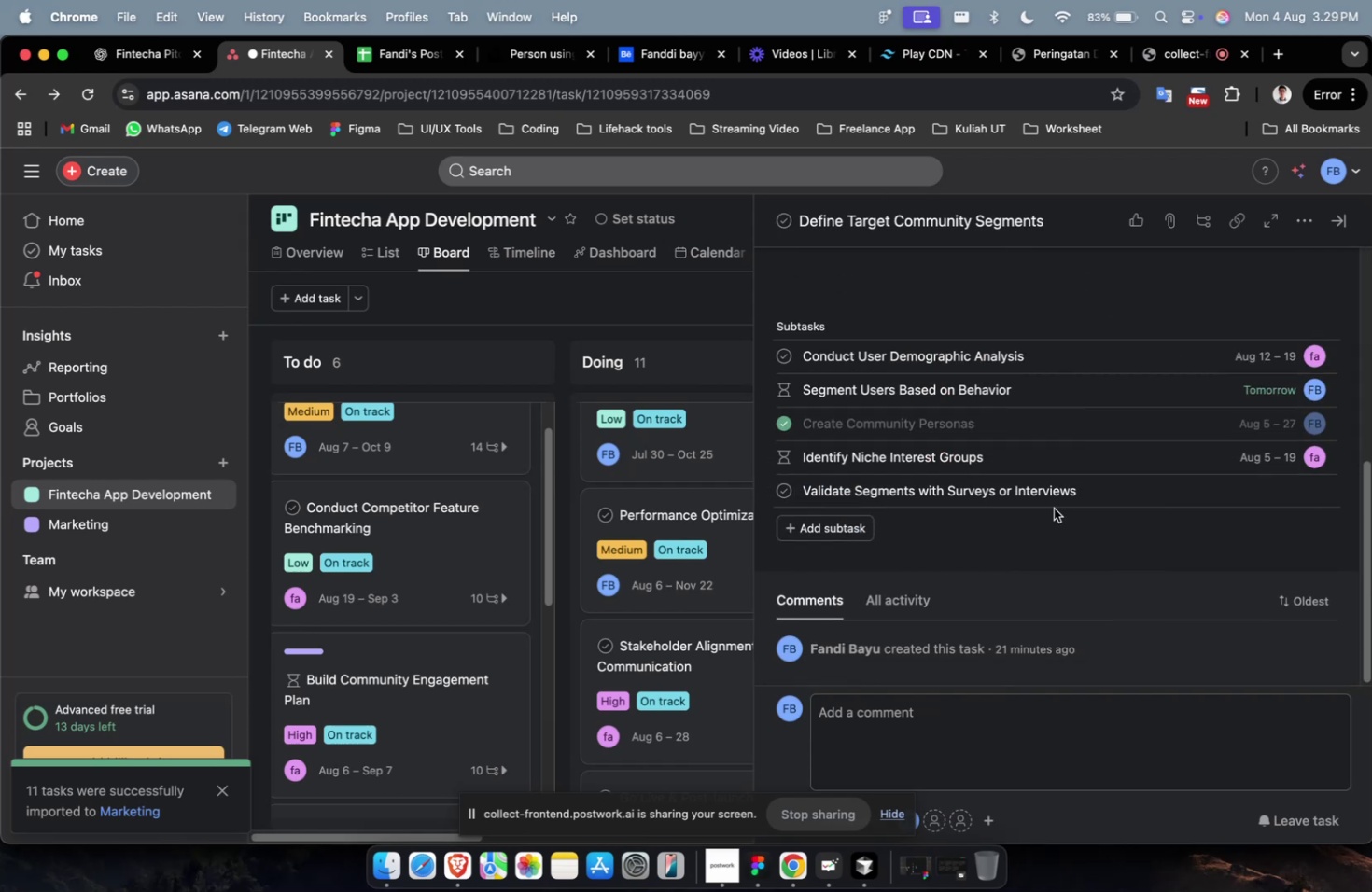 
left_click([1130, 503])
 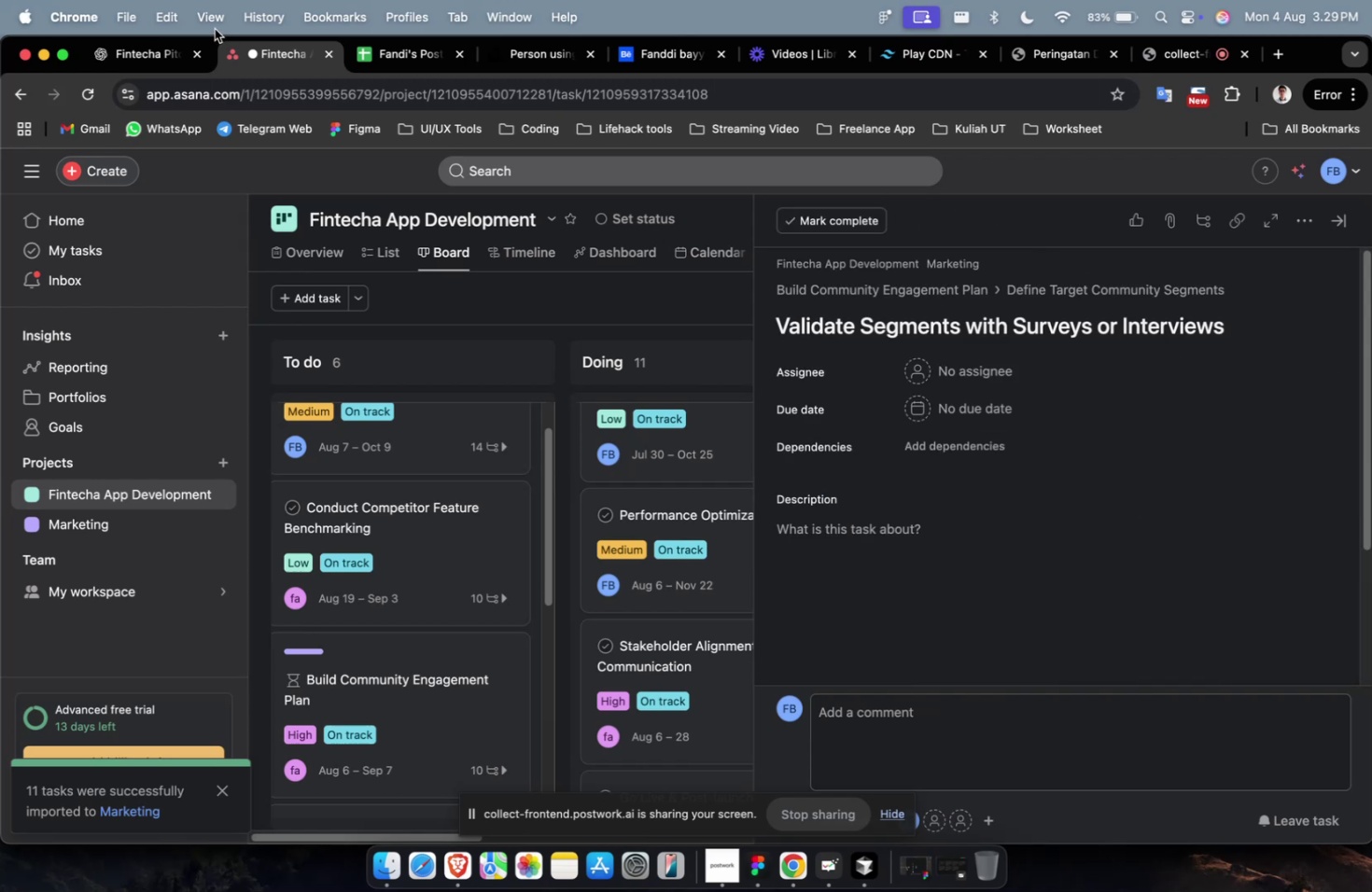 
left_click([159, 64])
 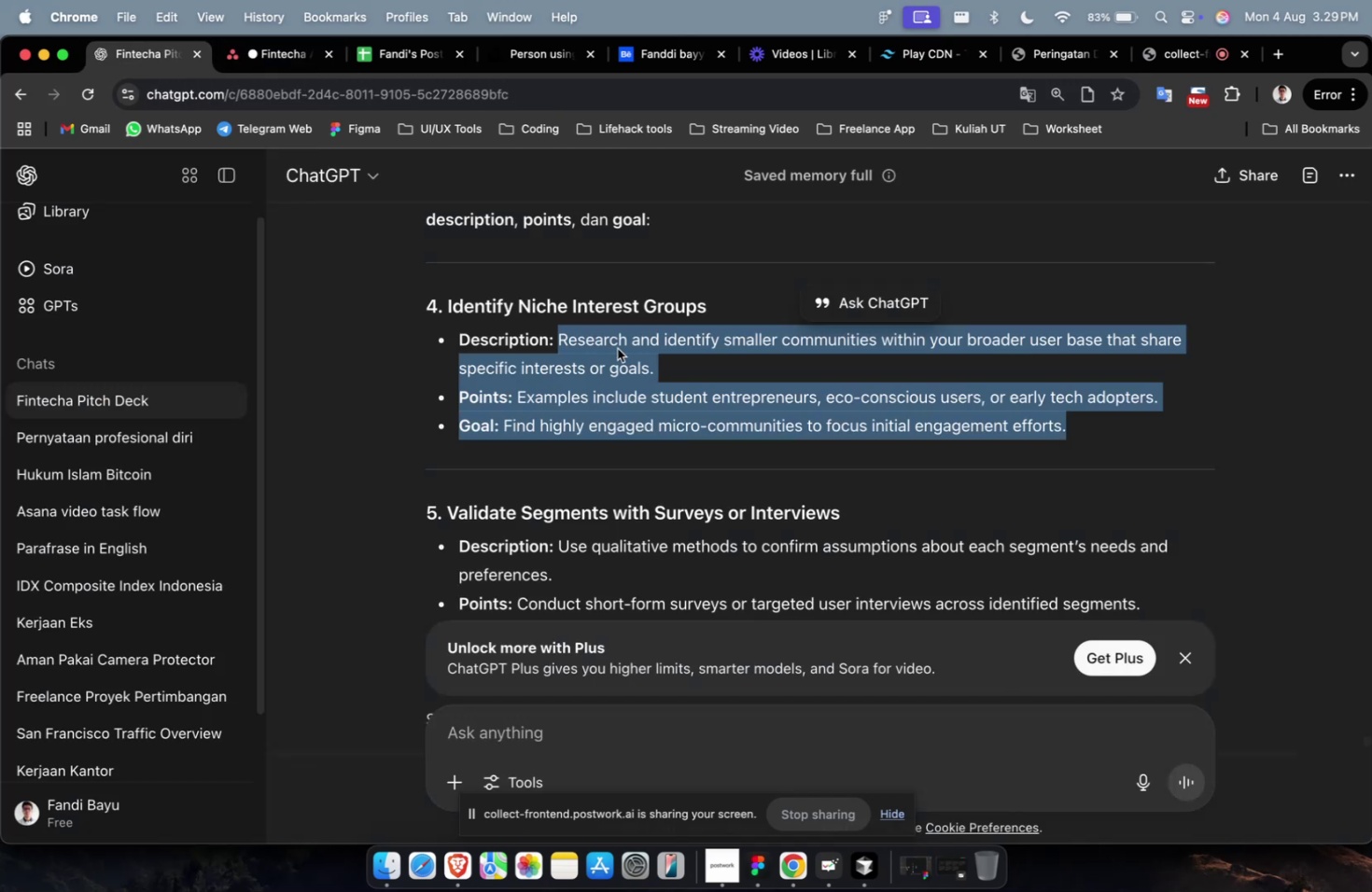 
scroll: coordinate [1075, 548], scroll_direction: down, amount: 5.0
 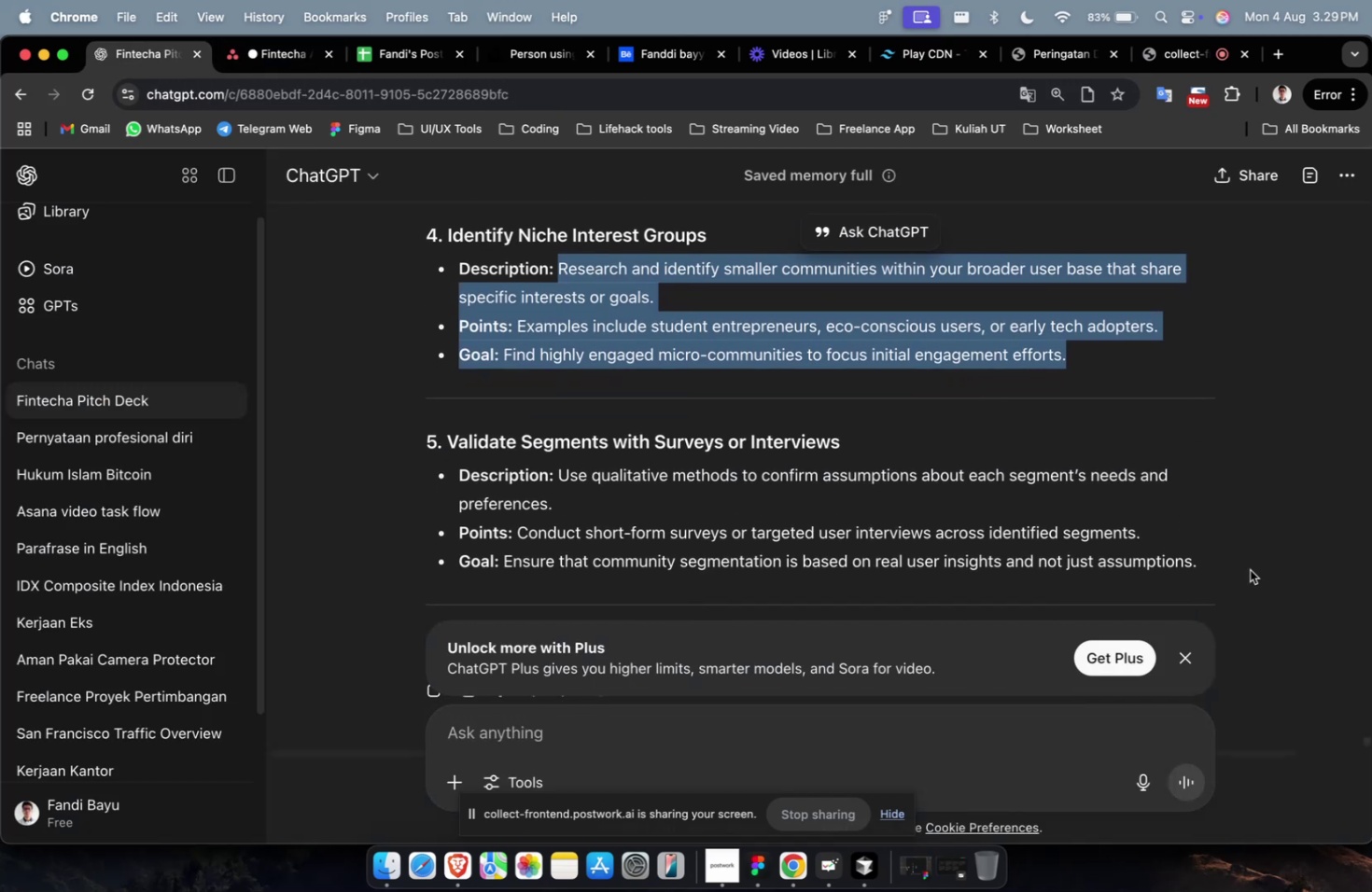 
left_click_drag(start_coordinate=[1223, 571], to_coordinate=[561, 479])
 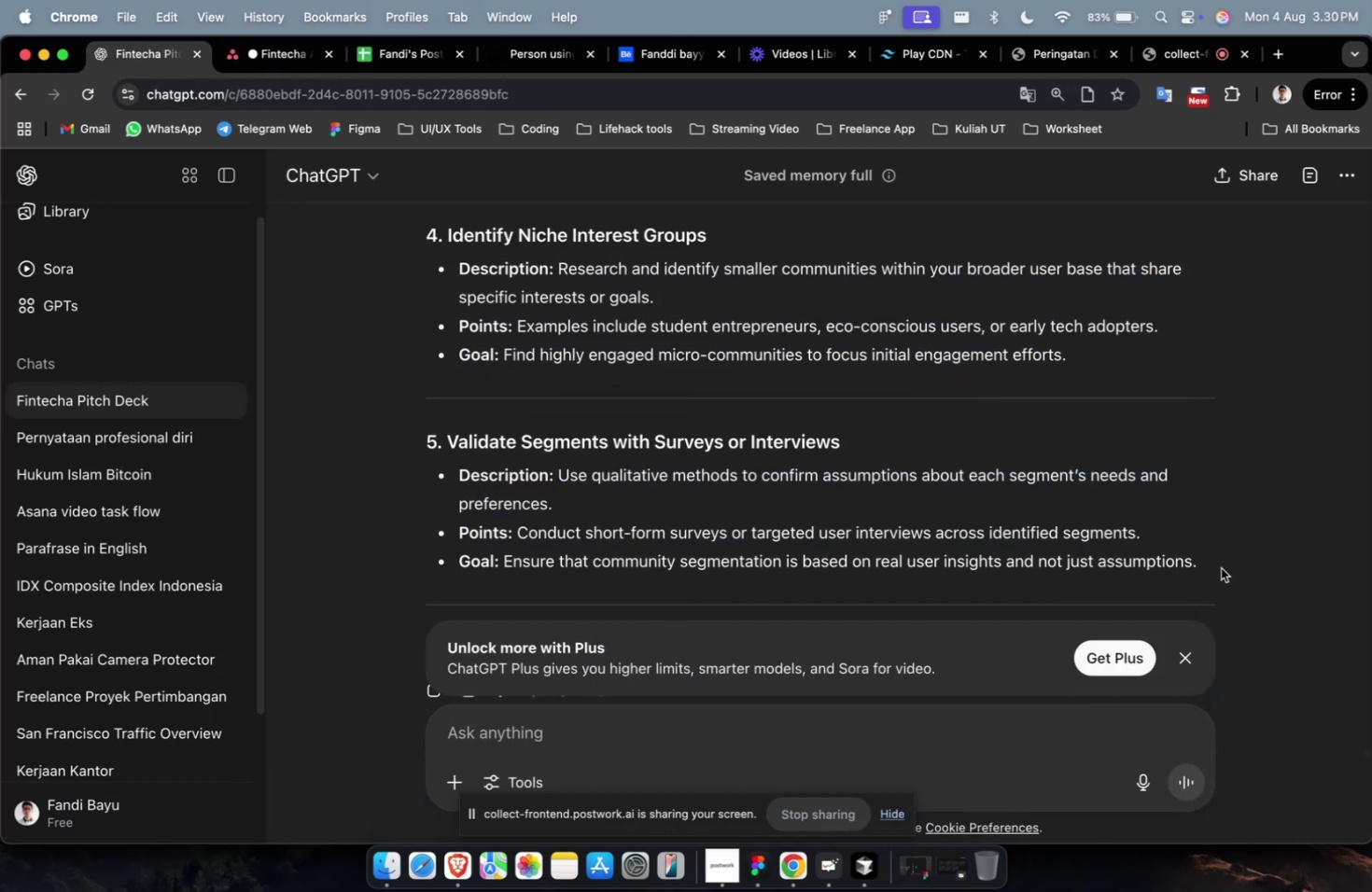 
left_click_drag(start_coordinate=[1205, 566], to_coordinate=[557, 479])
 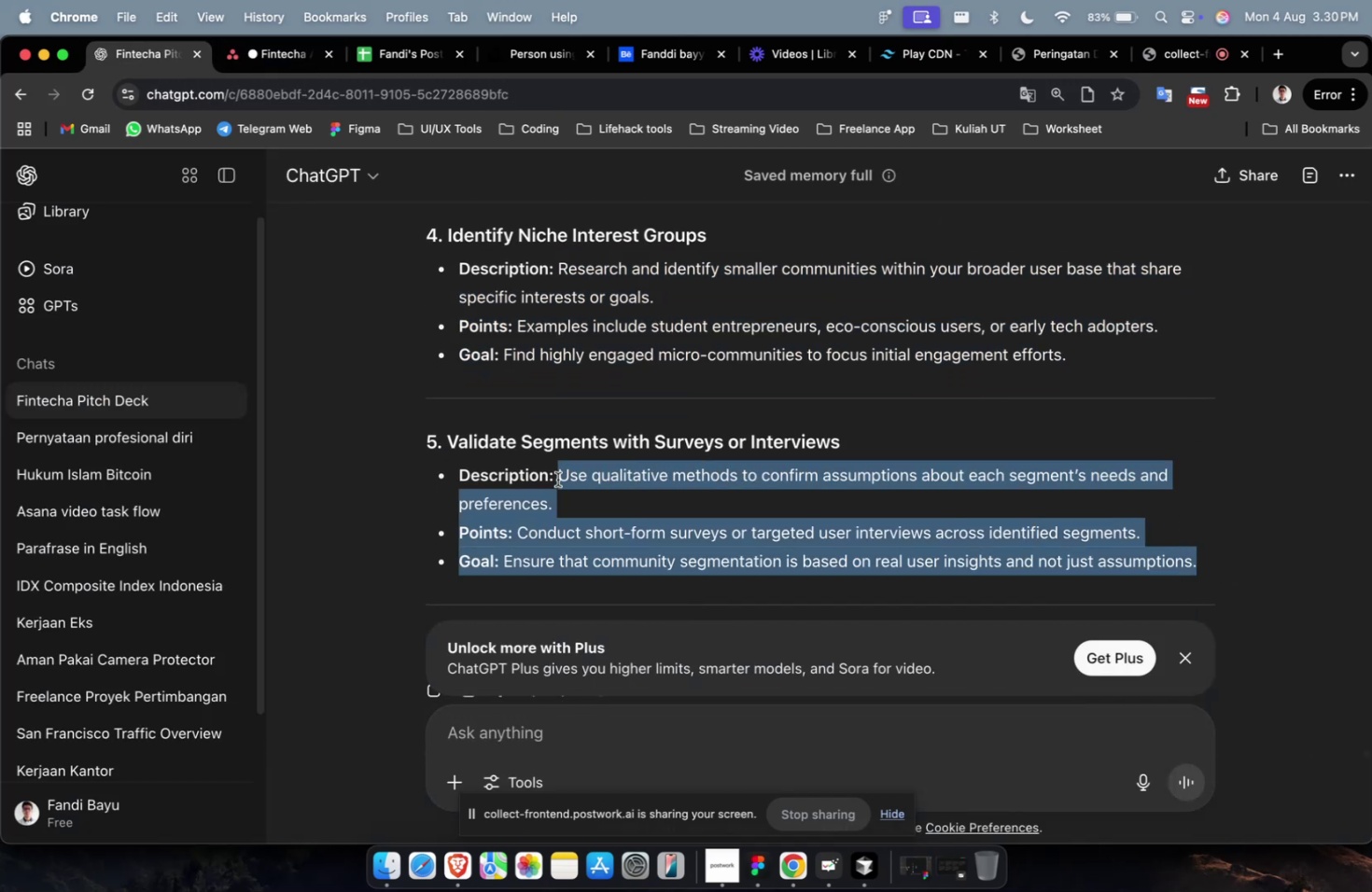 
key(Meta+C)
 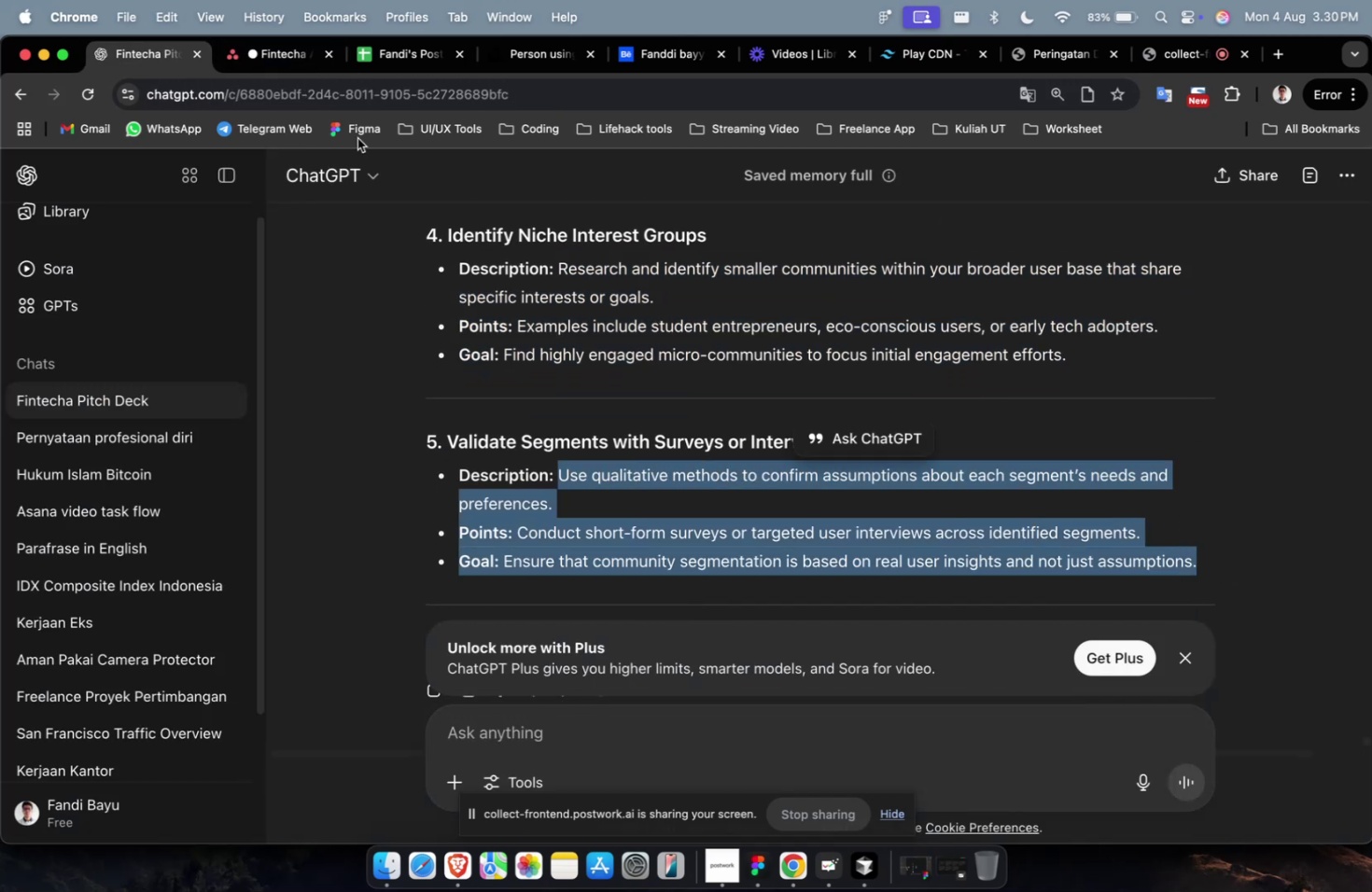 
key(Meta+C)
 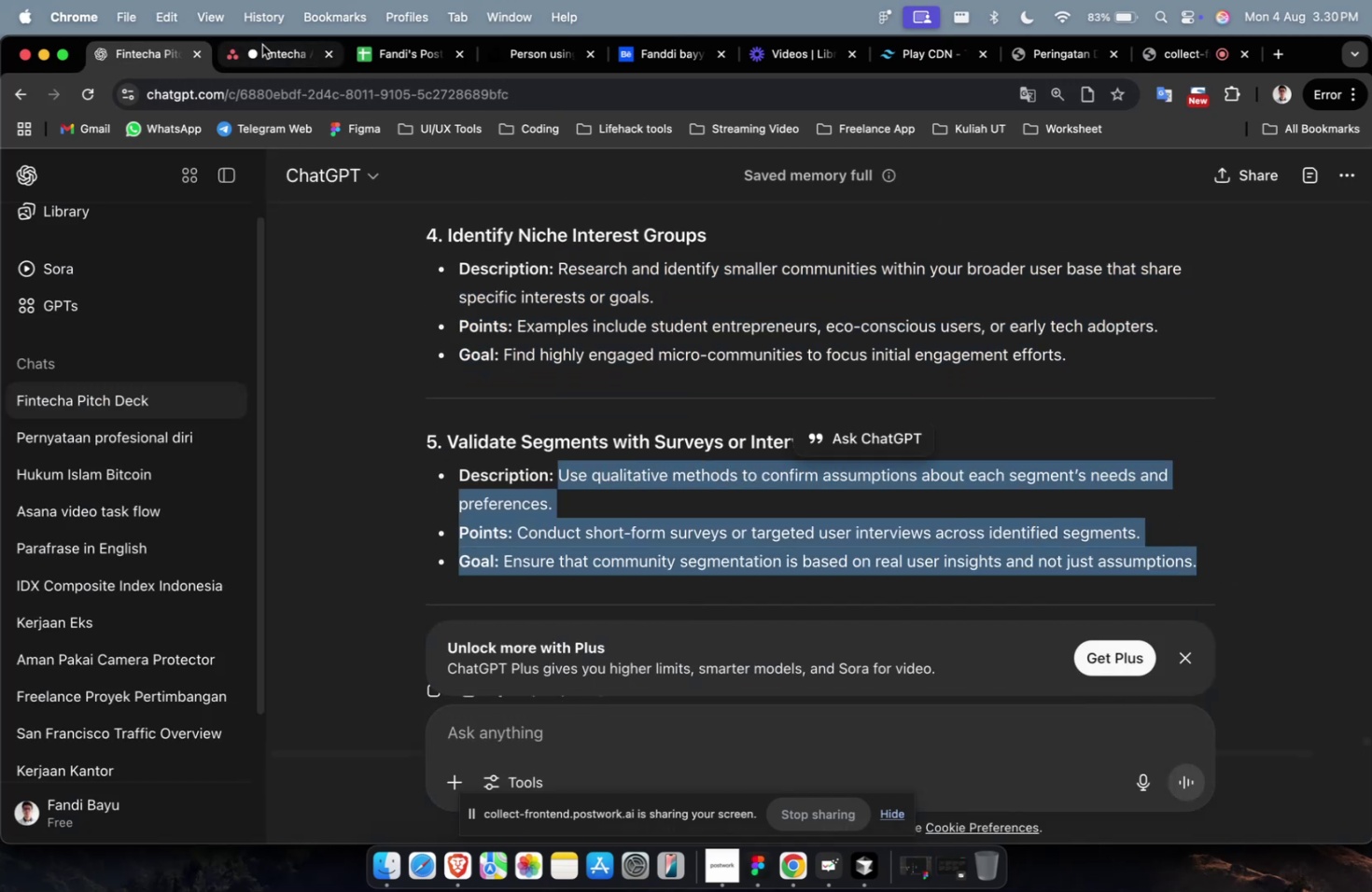 
left_click([267, 63])
 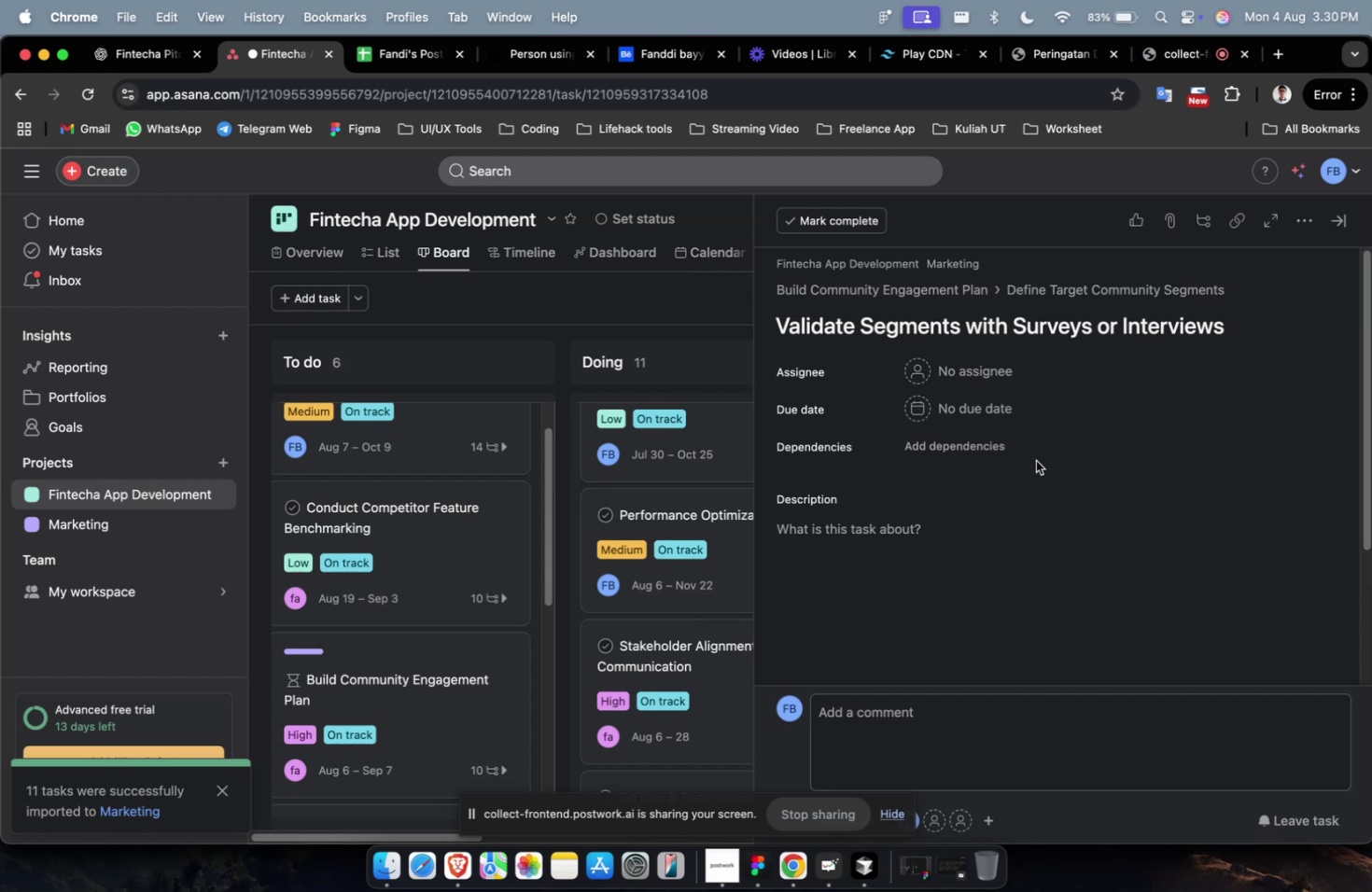 
double_click([969, 553])
 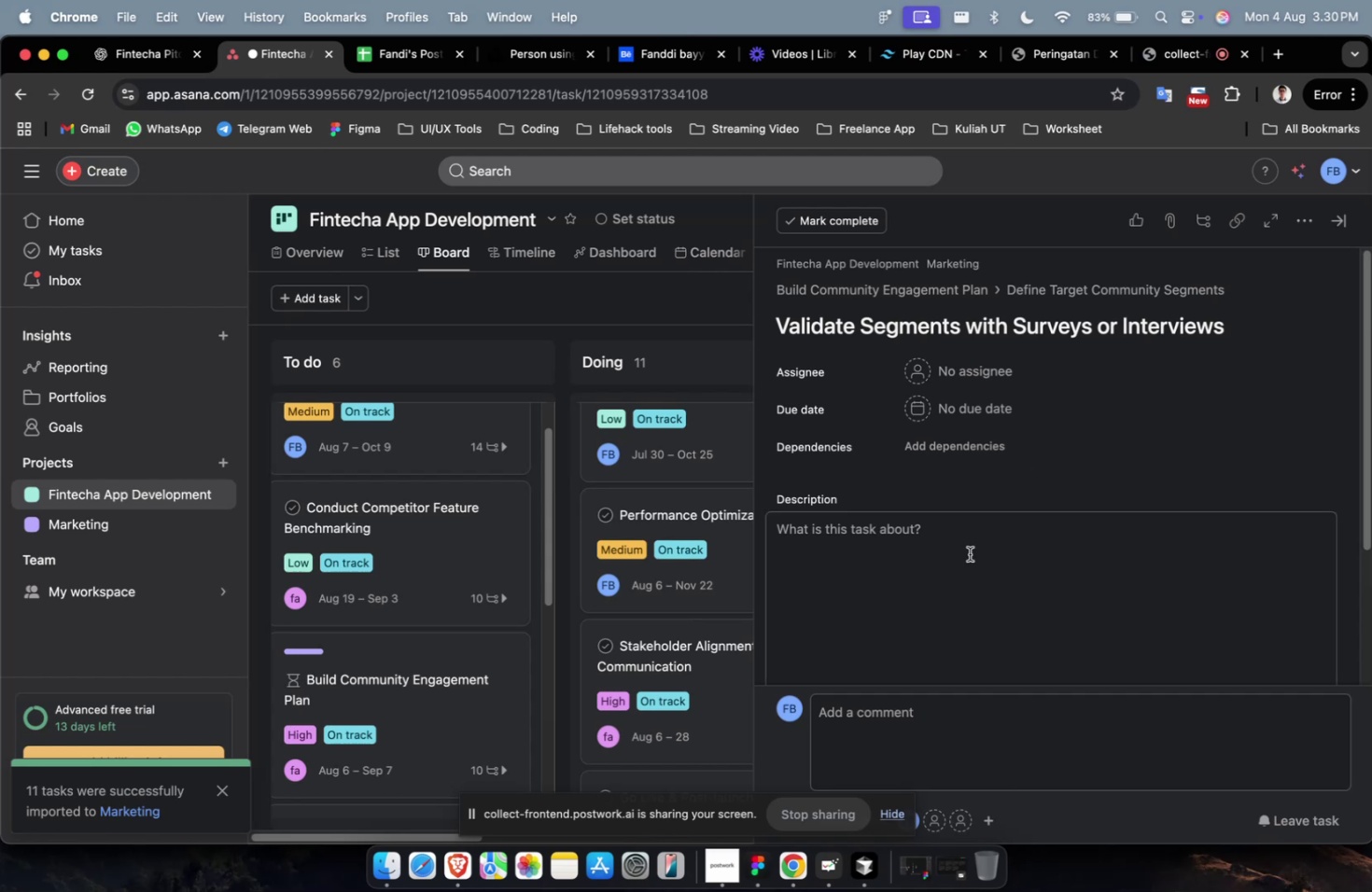 
key(Meta+V)
 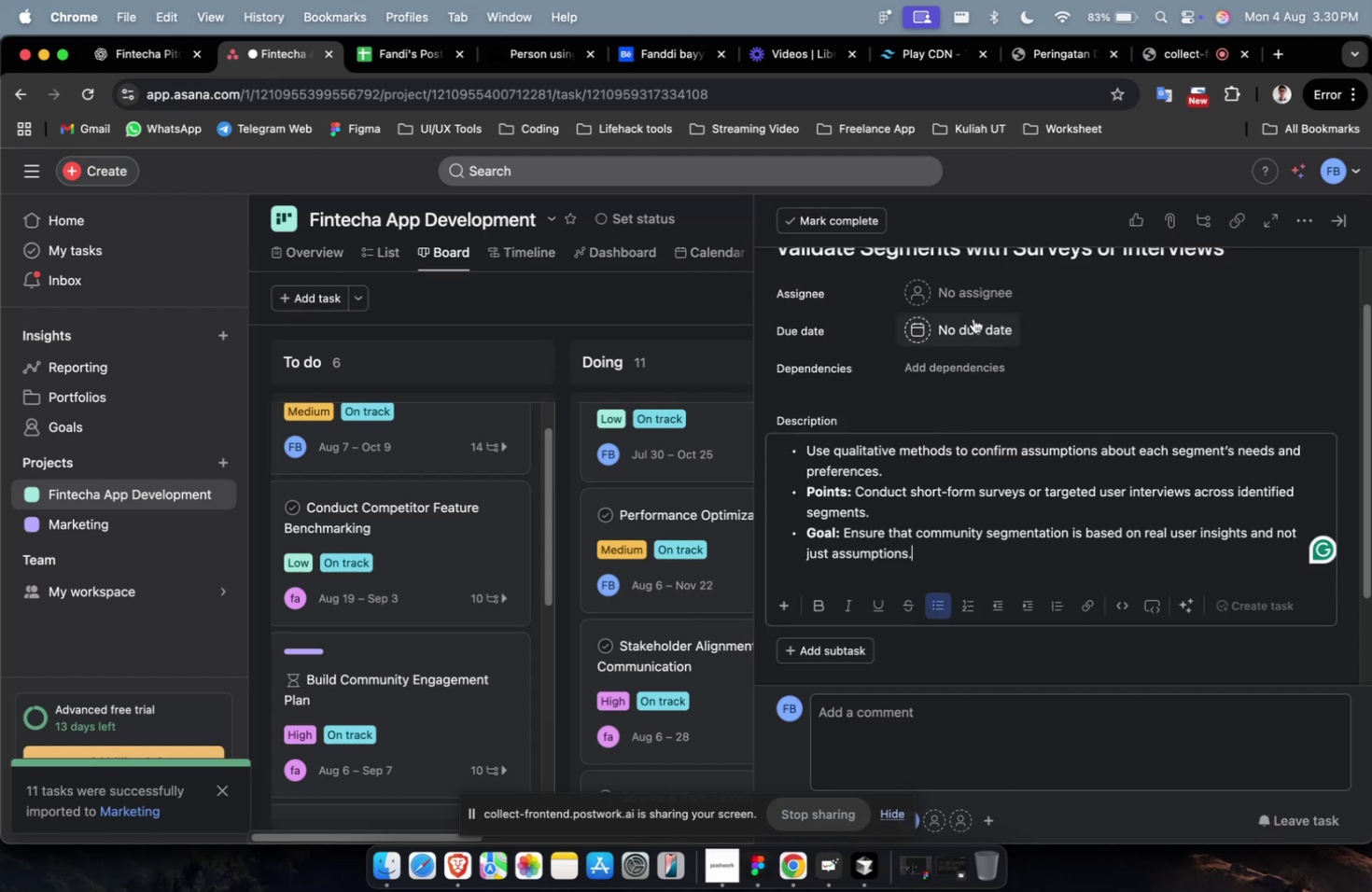 
left_click([974, 298])
 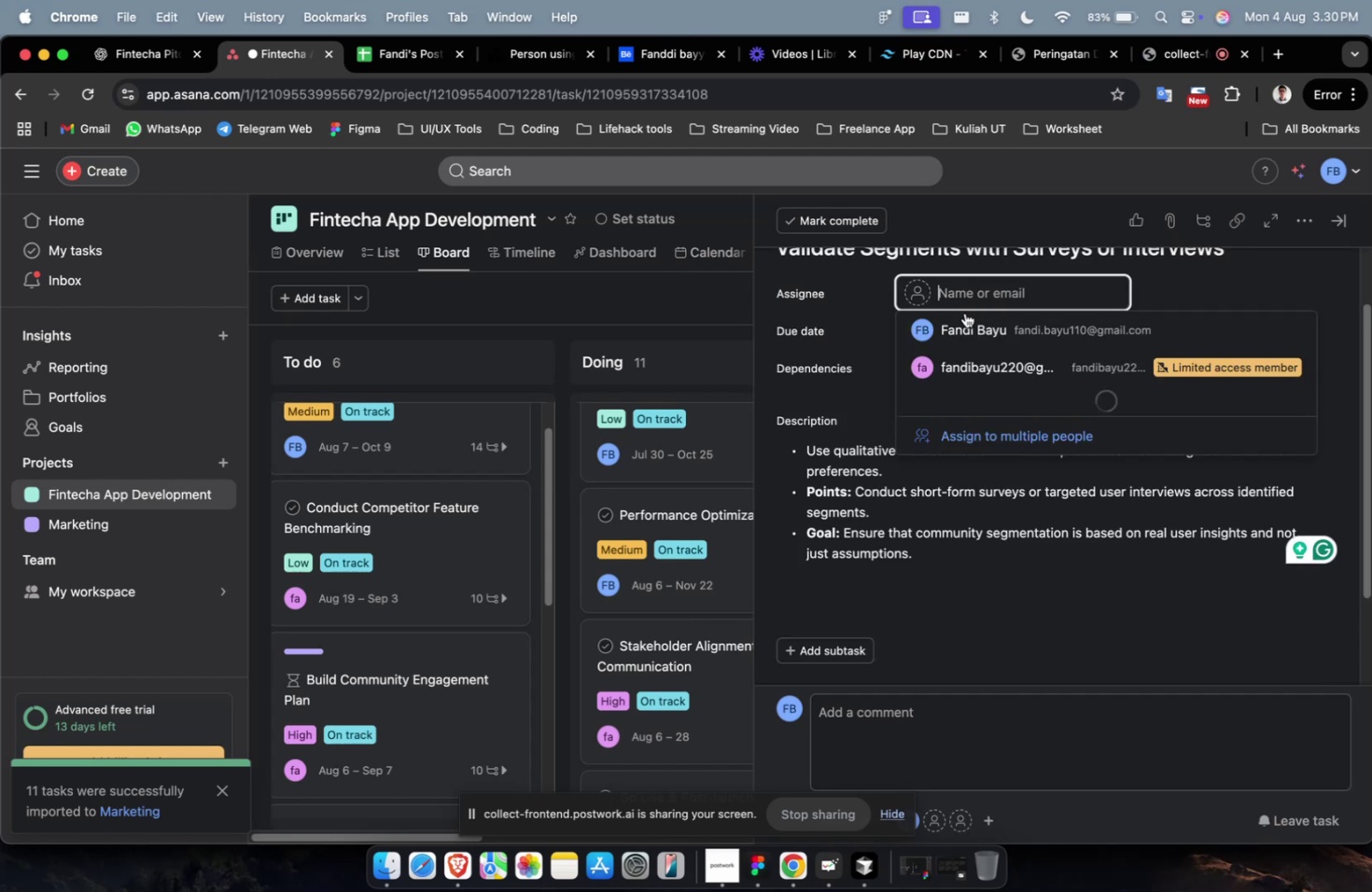 
double_click([961, 322])
 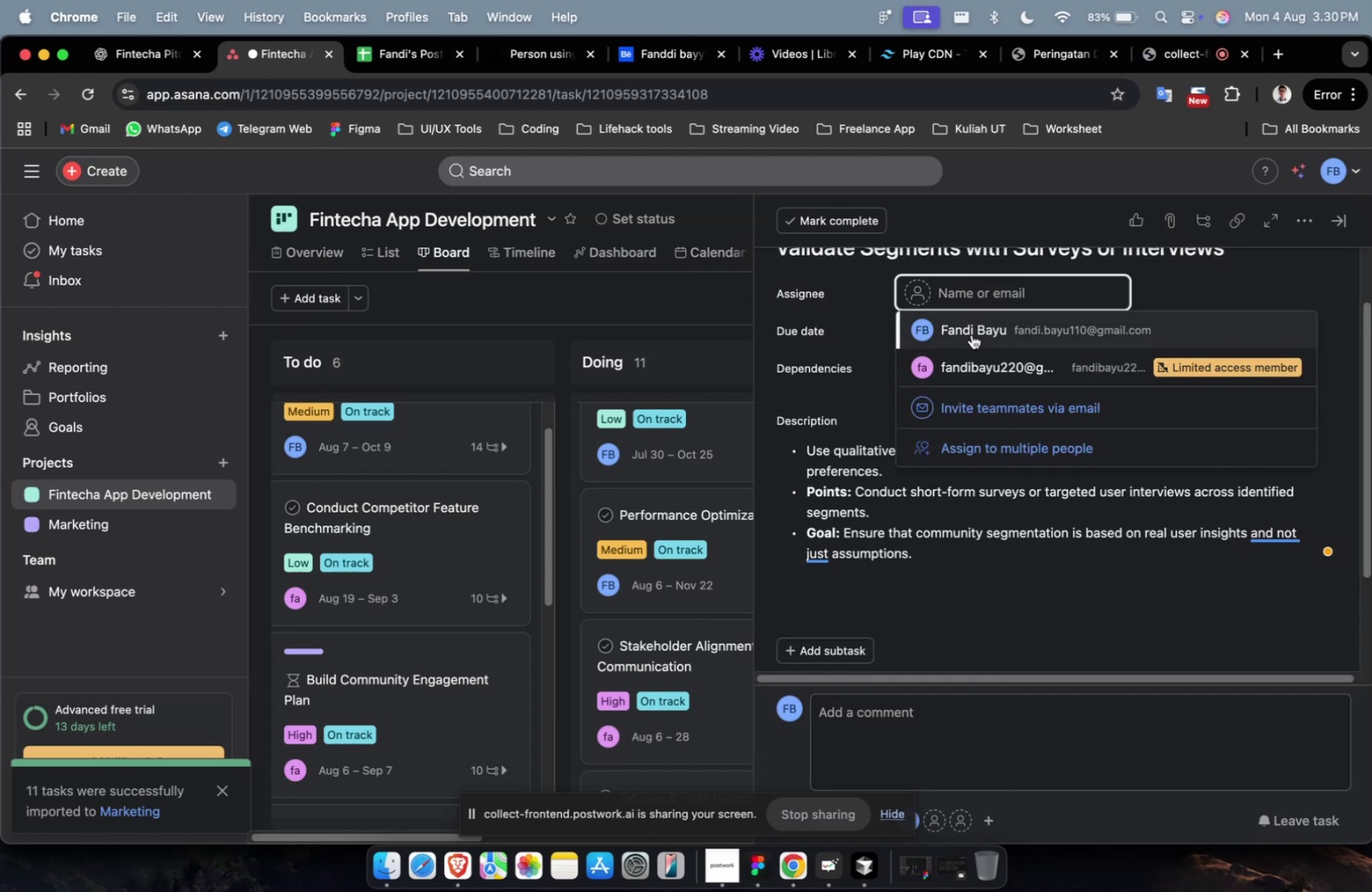 
double_click([971, 333])
 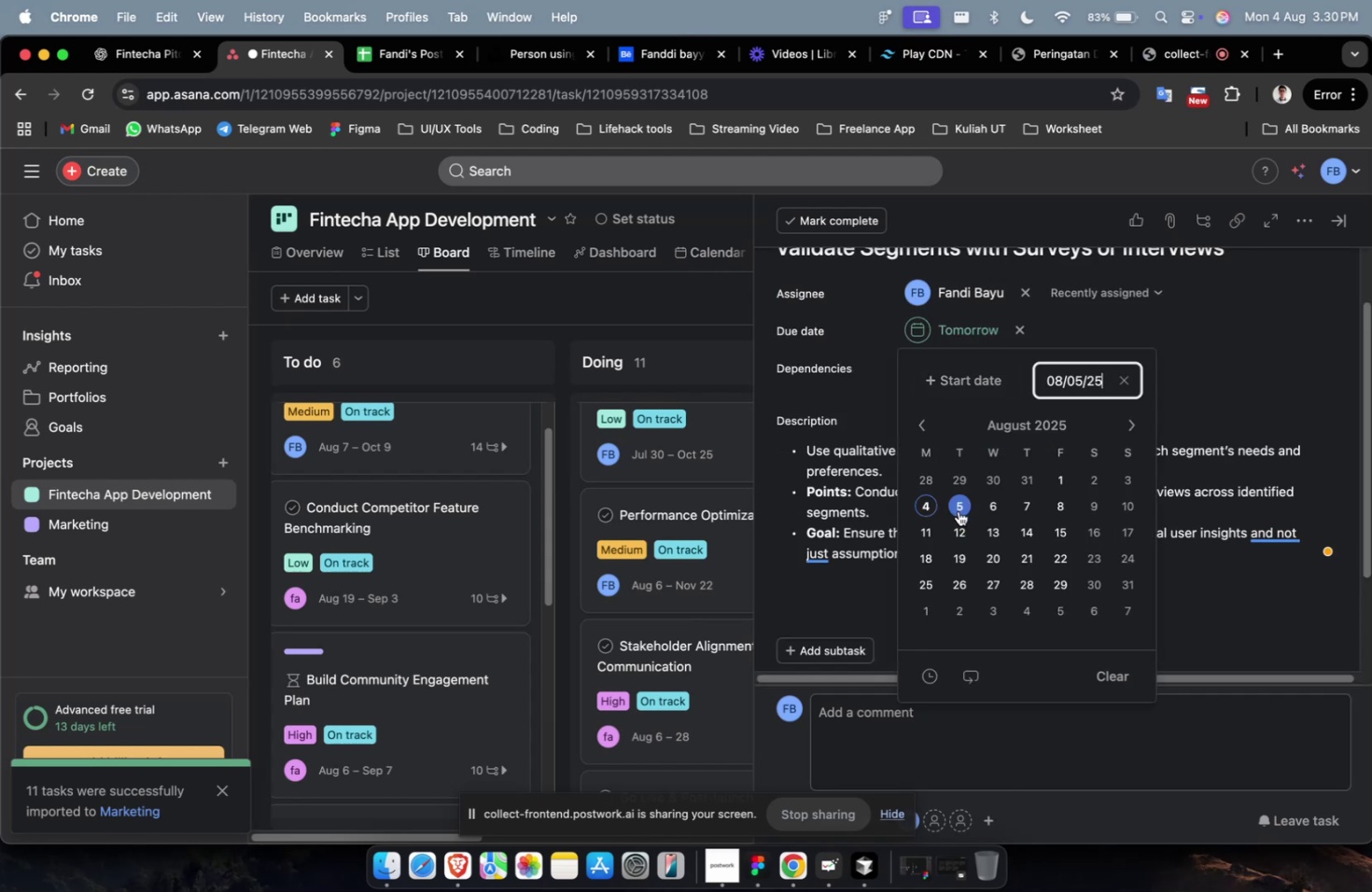 
double_click([1192, 345])
 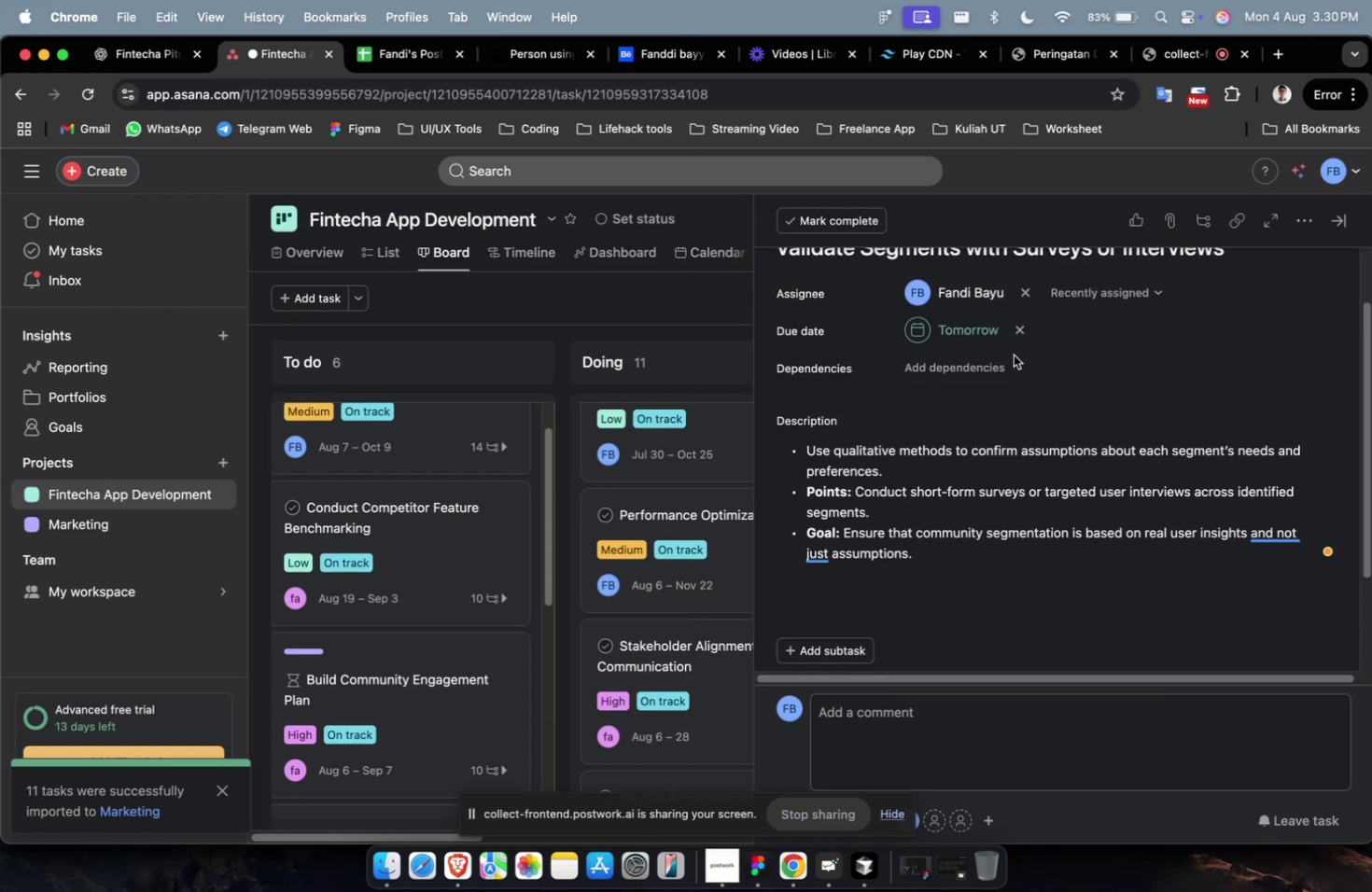 
triple_click([970, 370])
 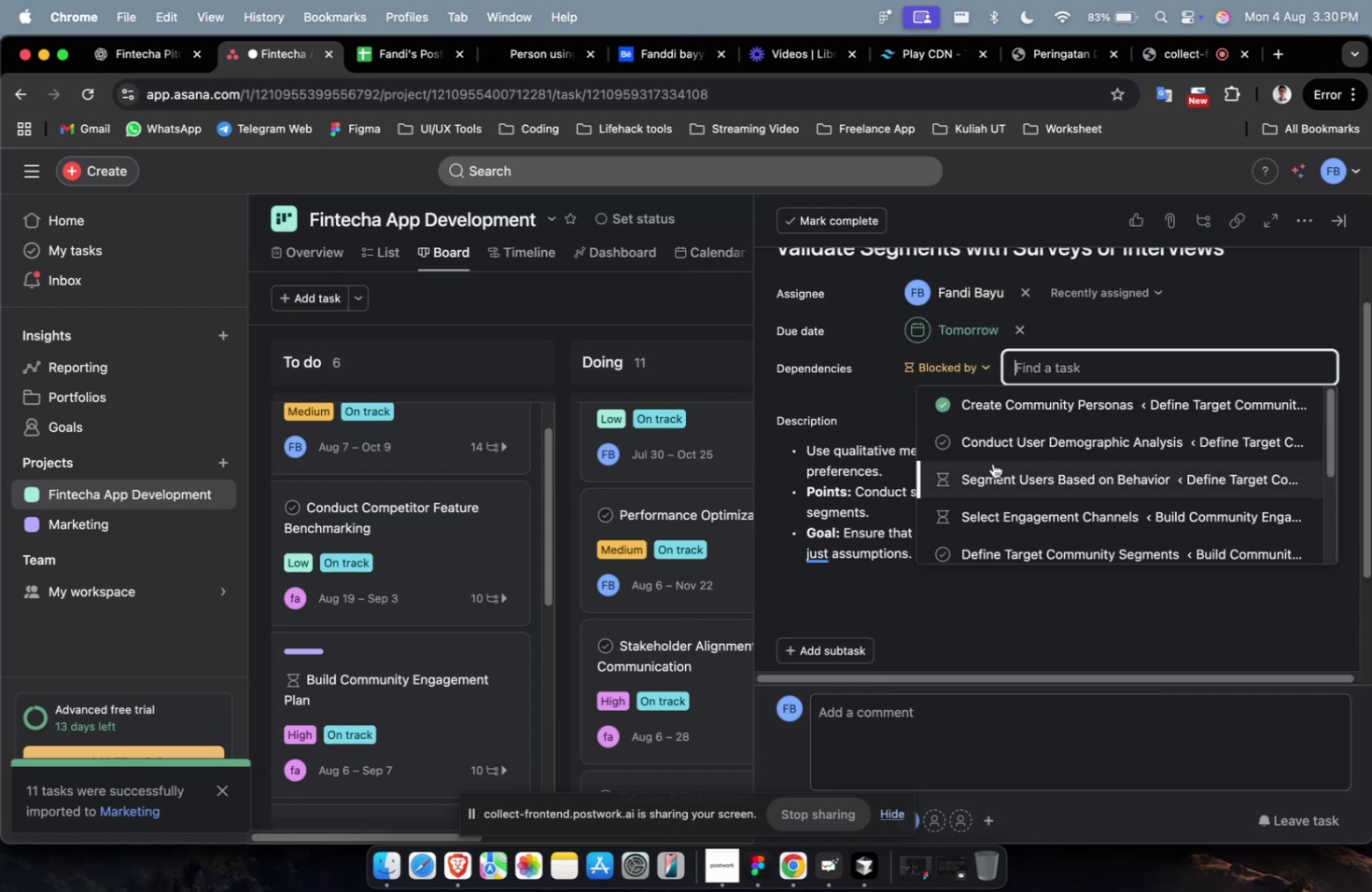 
triple_click([994, 463])
 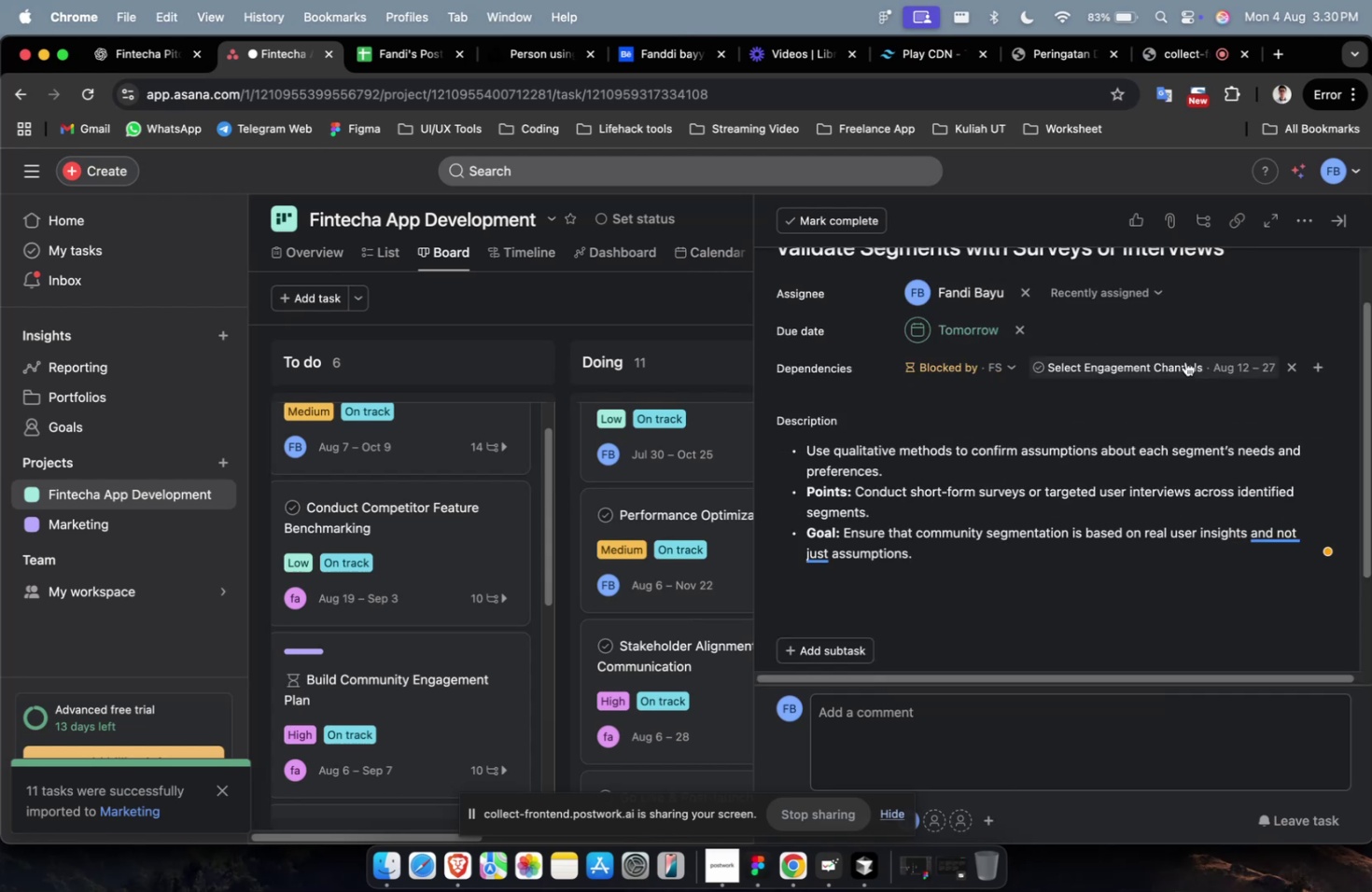 
scroll: coordinate [1175, 373], scroll_direction: up, amount: 9.0
 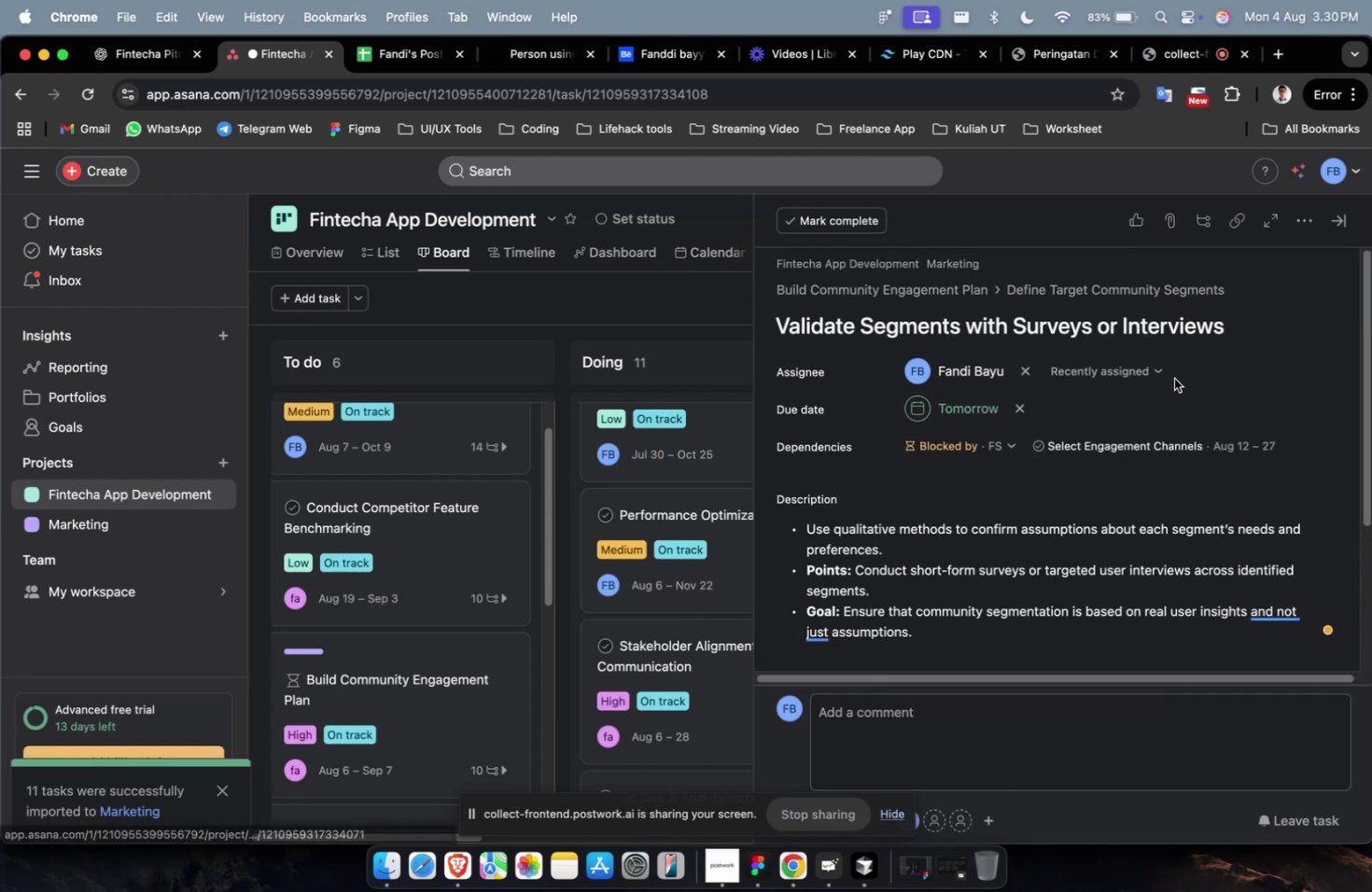 
scroll: coordinate [1093, 412], scroll_direction: down, amount: 17.0
 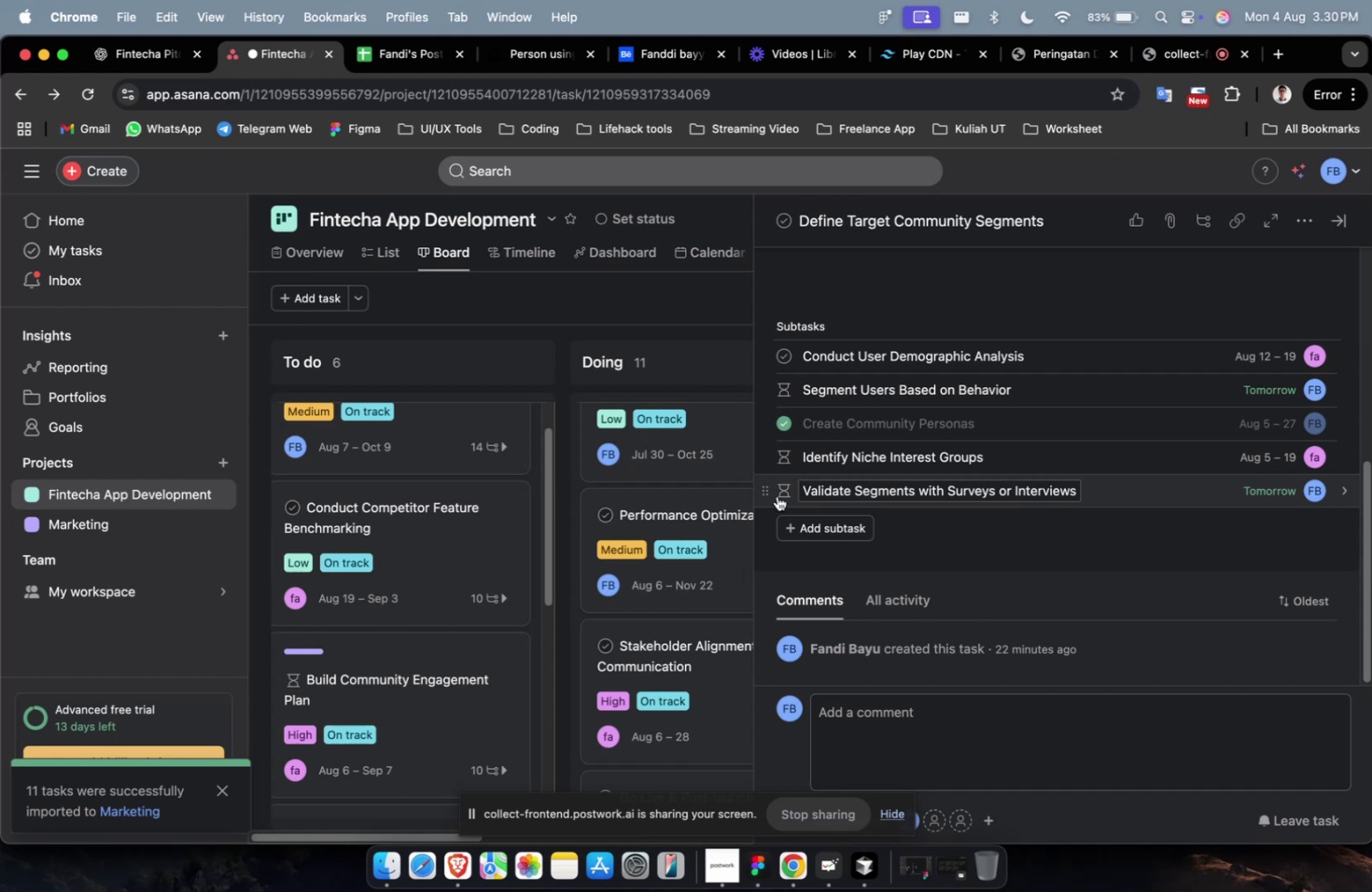 
left_click([786, 491])
 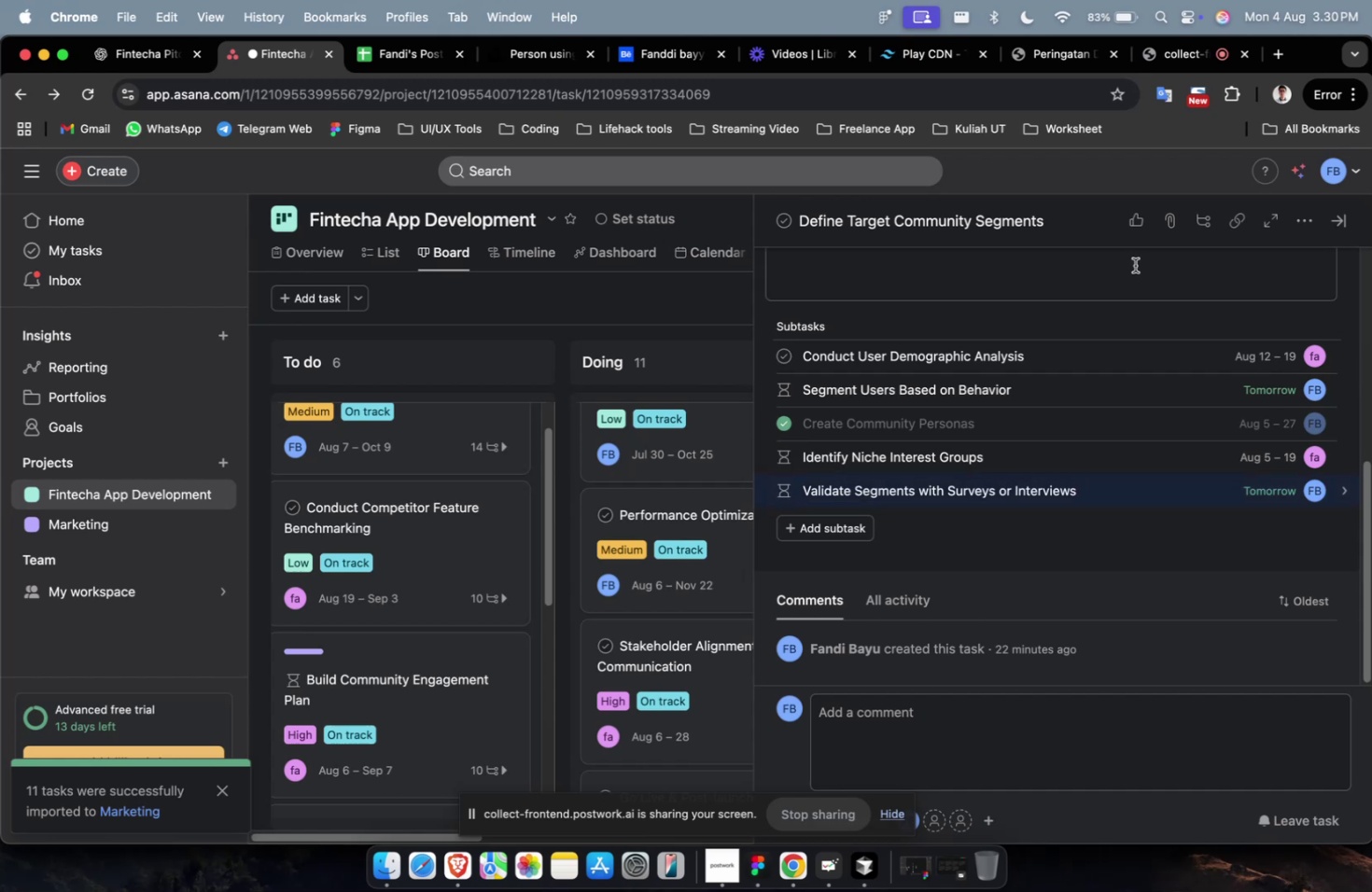 
scroll: coordinate [1073, 315], scroll_direction: up, amount: 2.0
 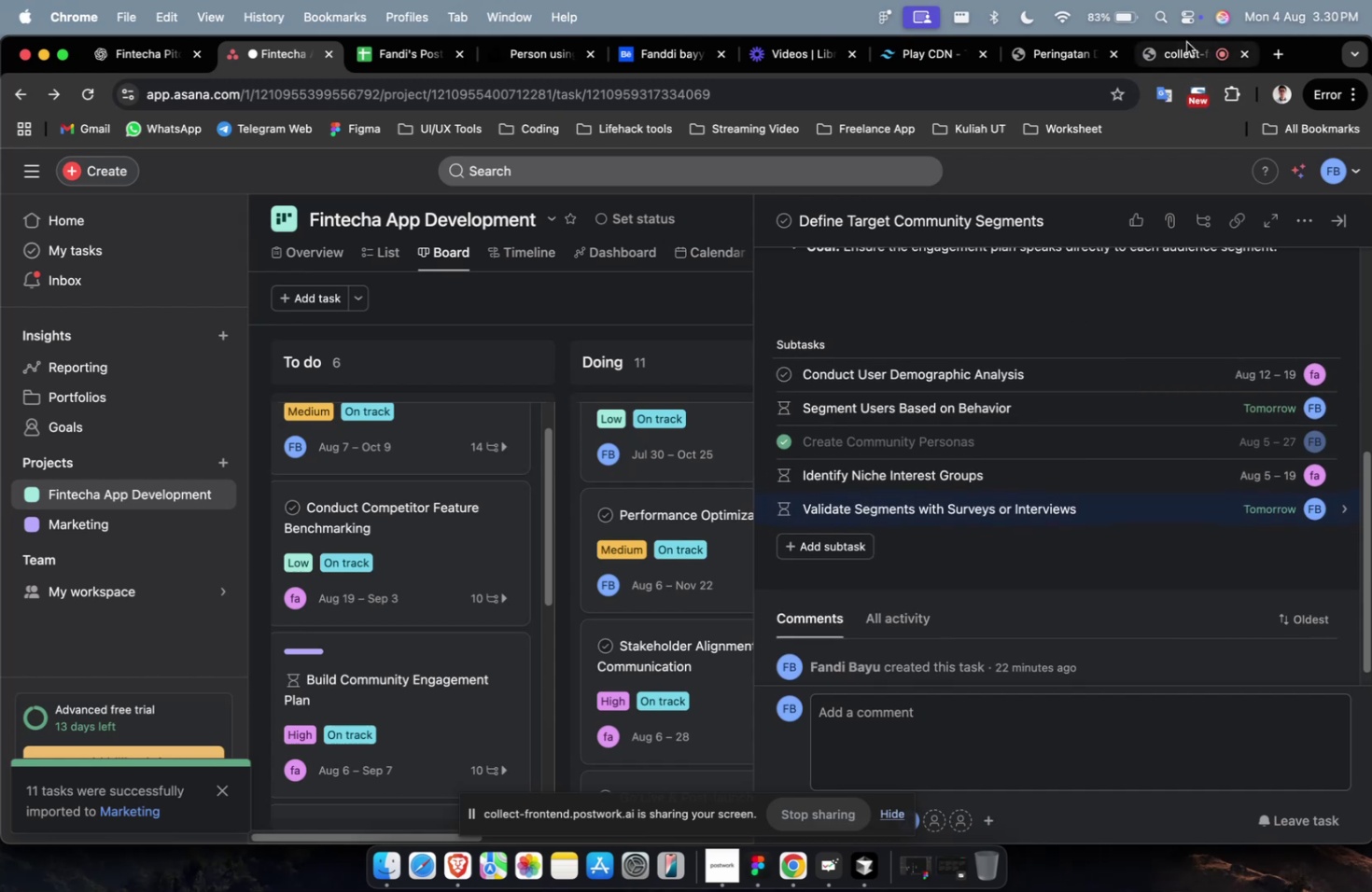 
left_click([1178, 52])
 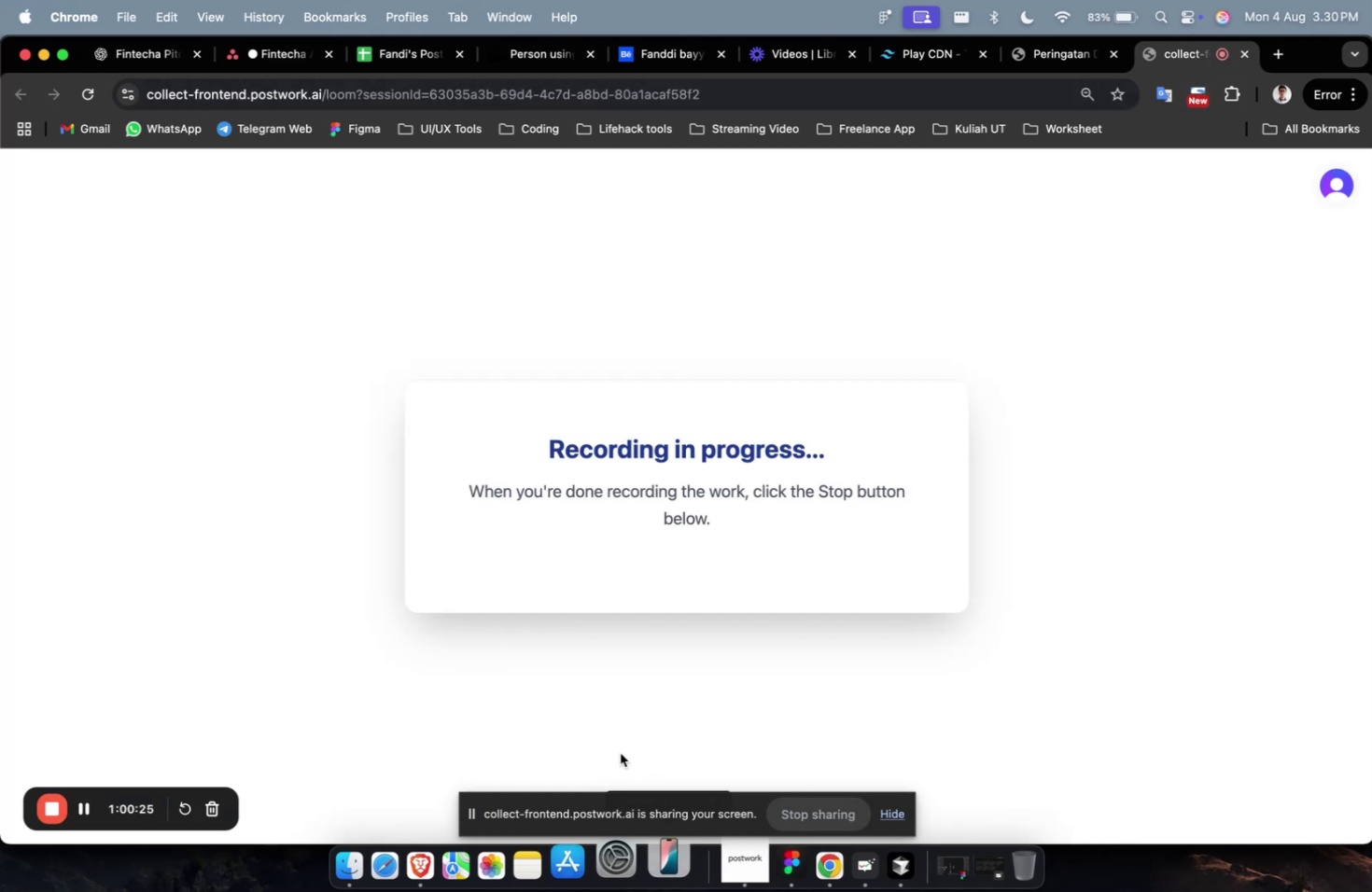 
left_click([133, 64])
 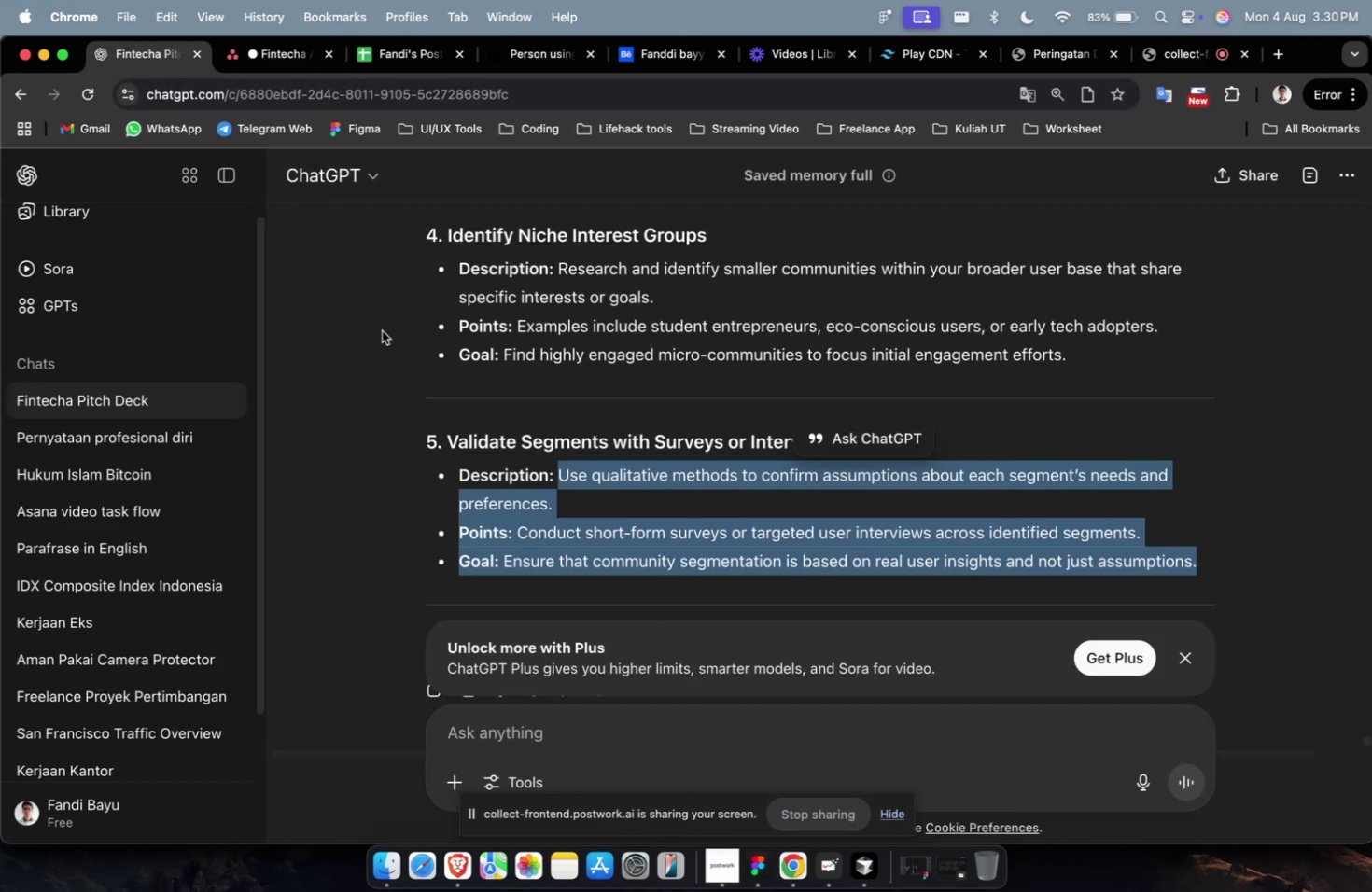 
scroll: coordinate [640, 395], scroll_direction: up, amount: 4.0
 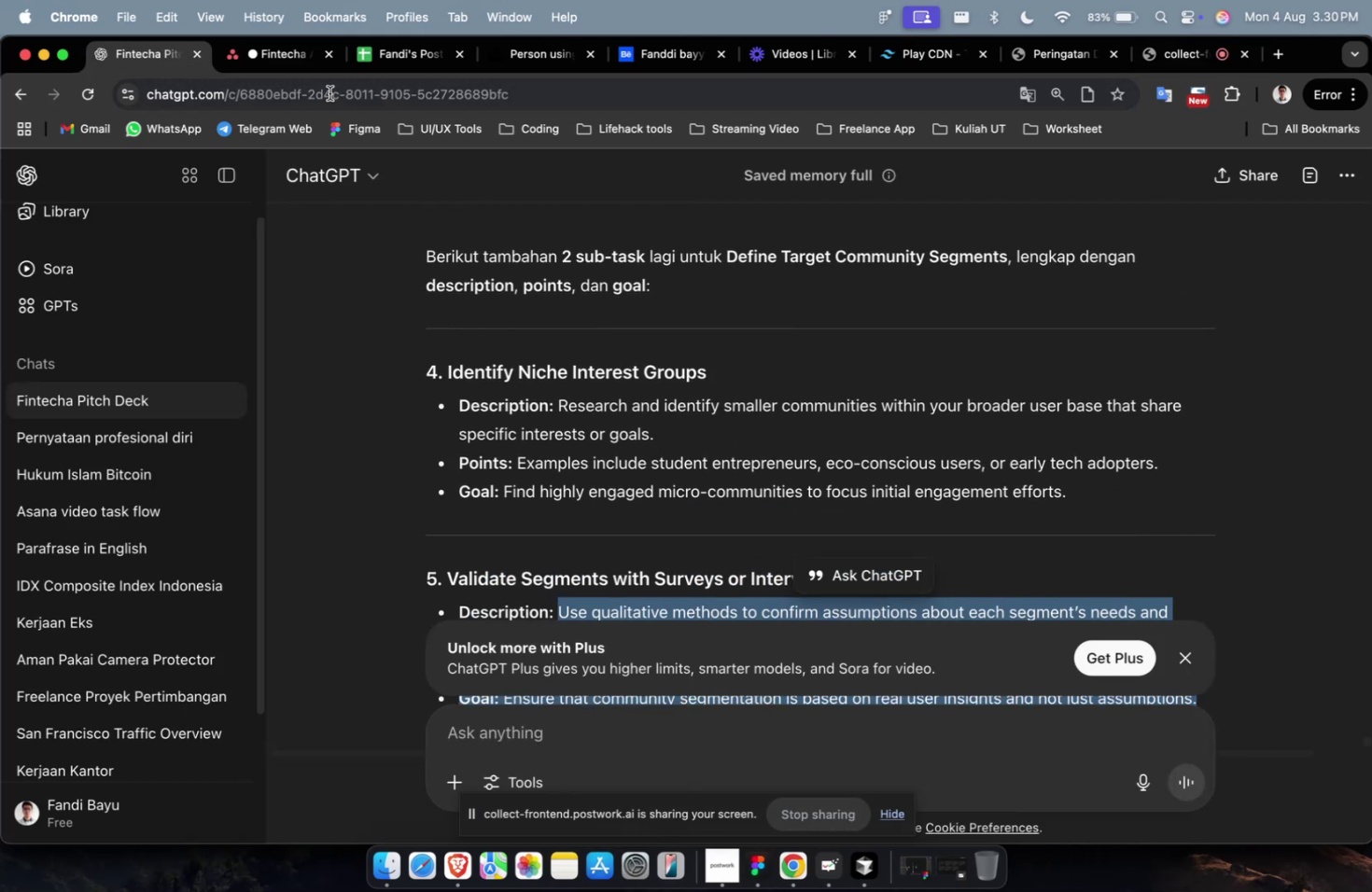 
scroll: coordinate [461, 313], scroll_direction: down, amount: 50.0
 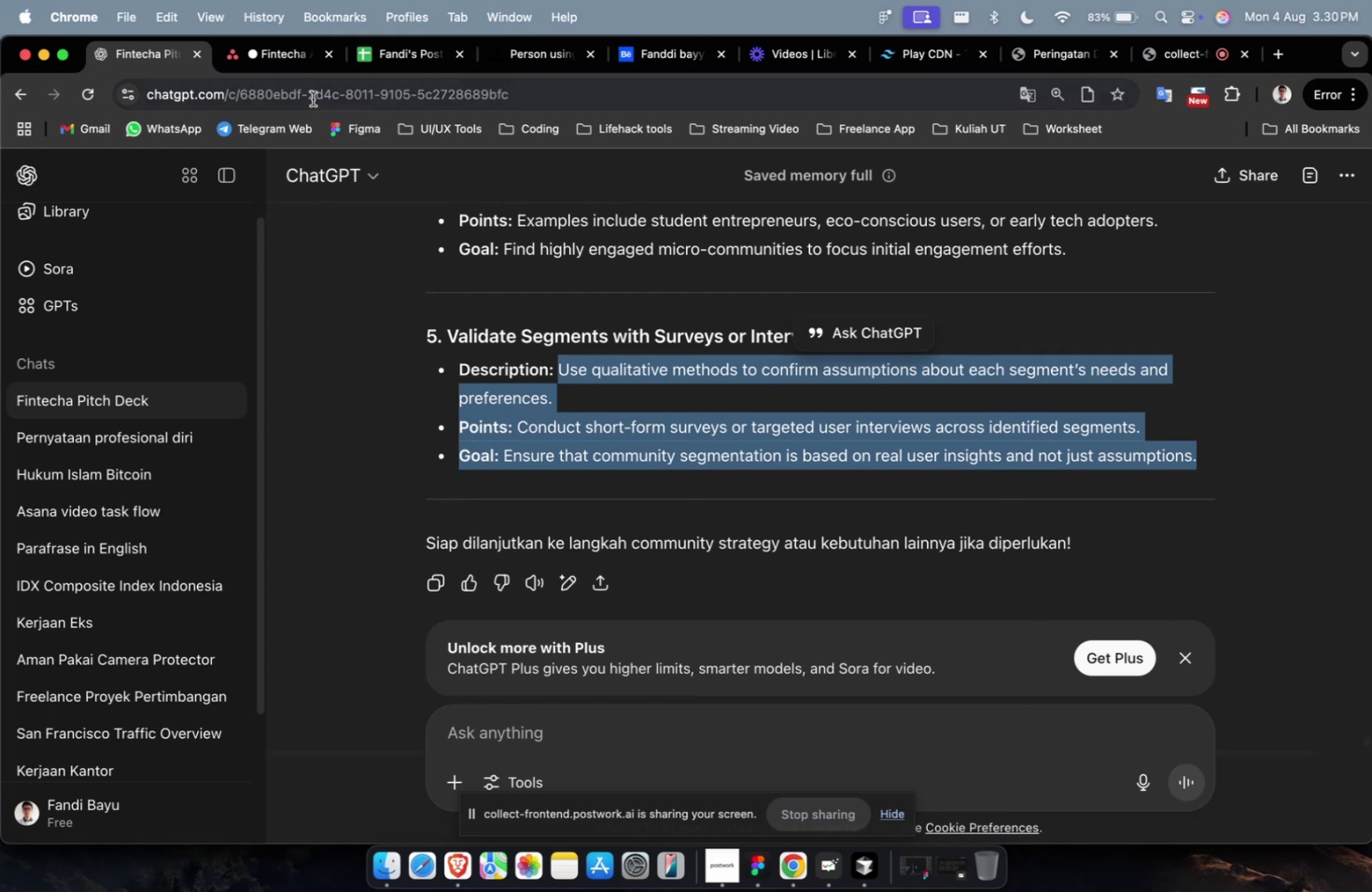 
left_click([278, 49])
 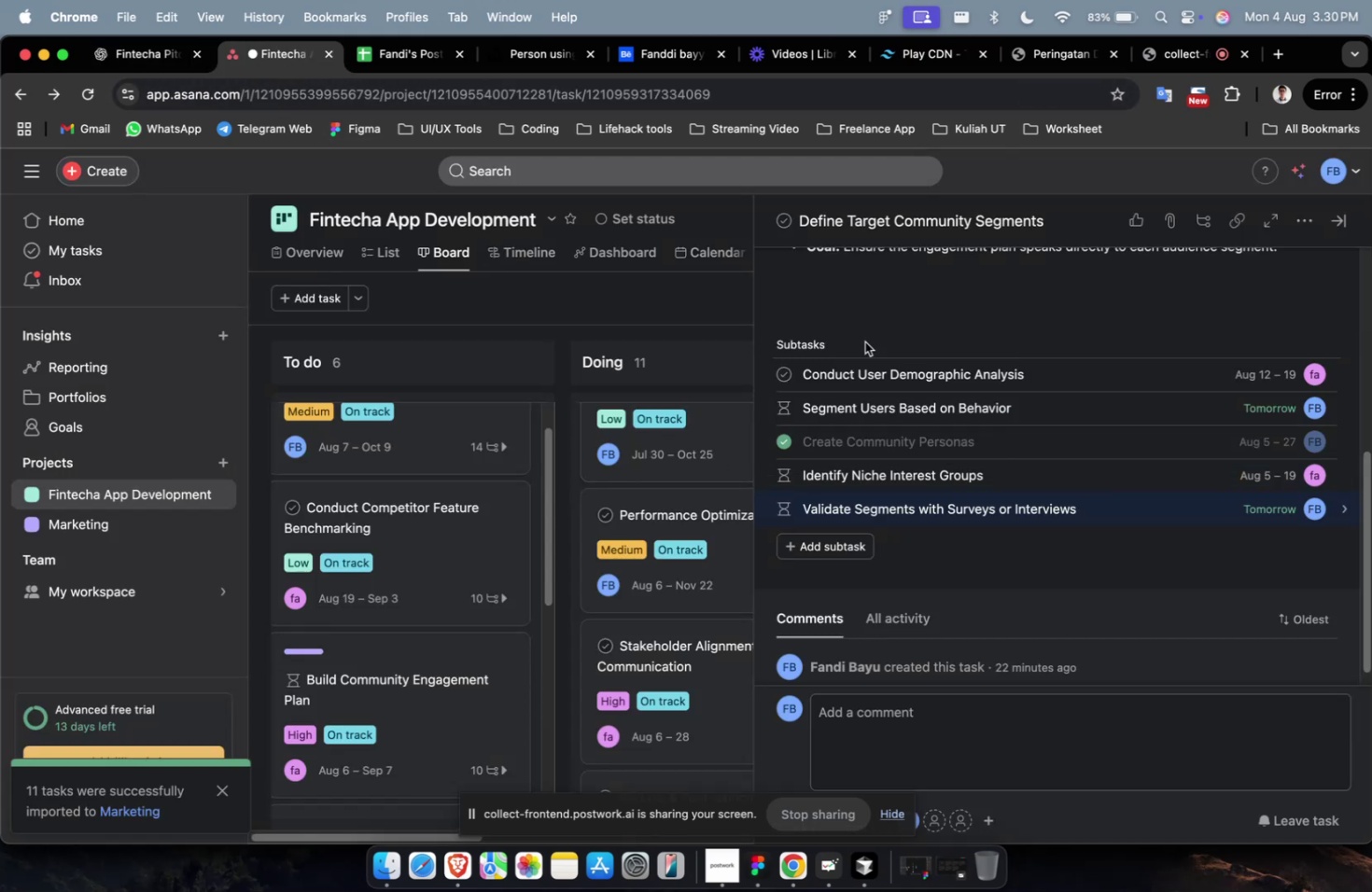 
scroll: coordinate [964, 411], scroll_direction: up, amount: 32.0
 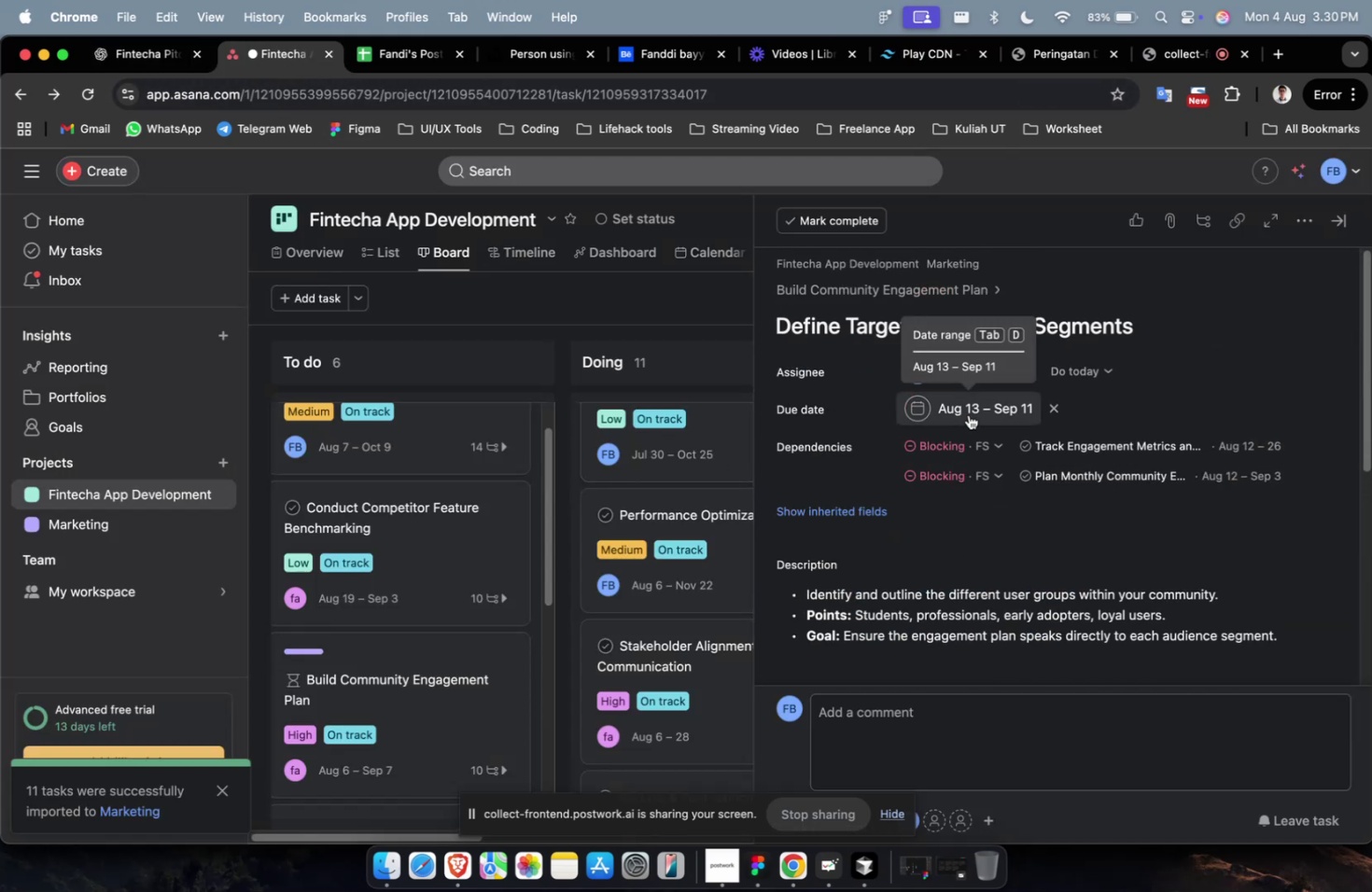 
scroll: coordinate [968, 414], scroll_direction: down, amount: 21.0
 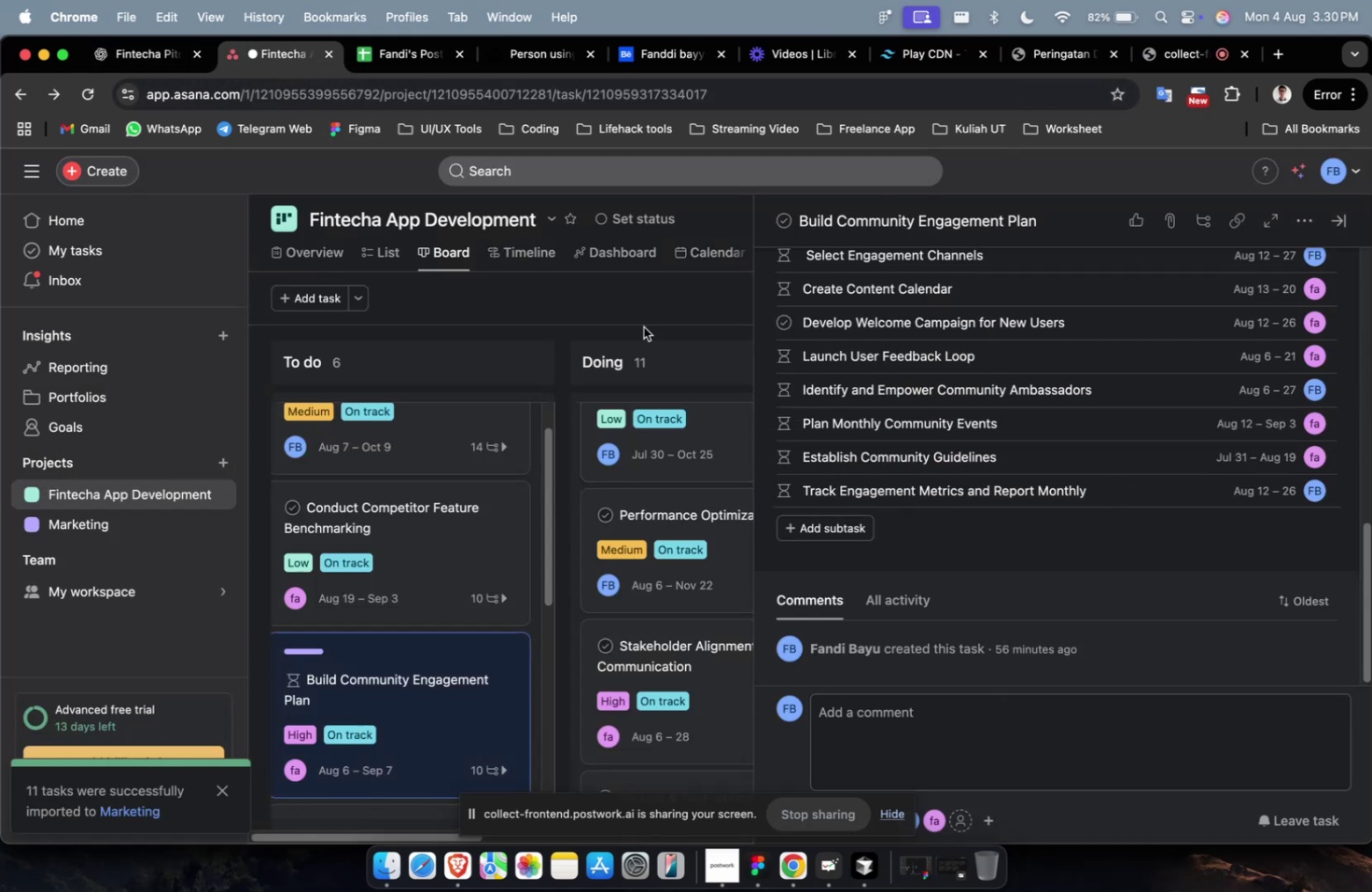 
left_click([647, 320])
 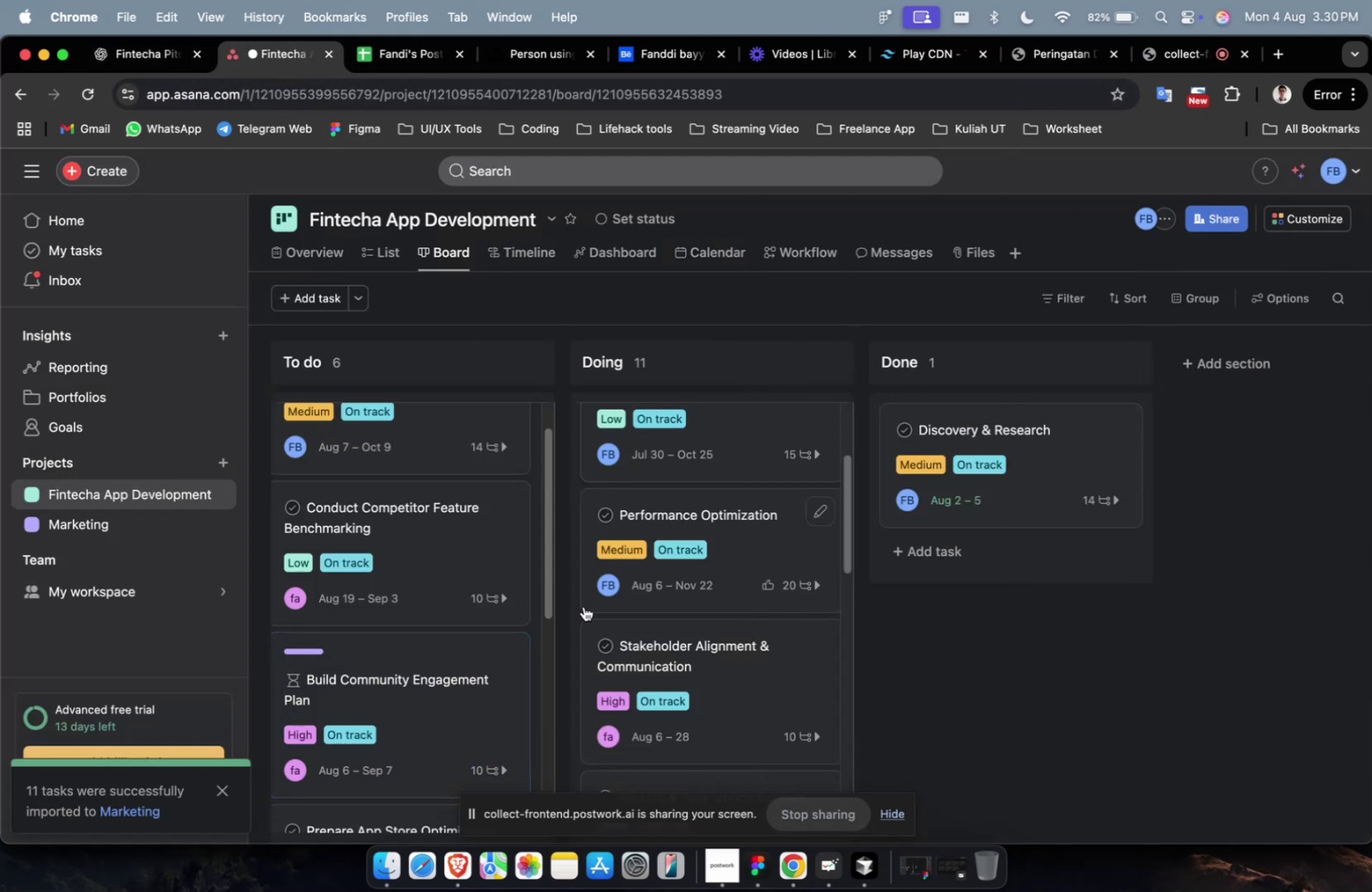 
scroll: coordinate [399, 600], scroll_direction: up, amount: 11.0
 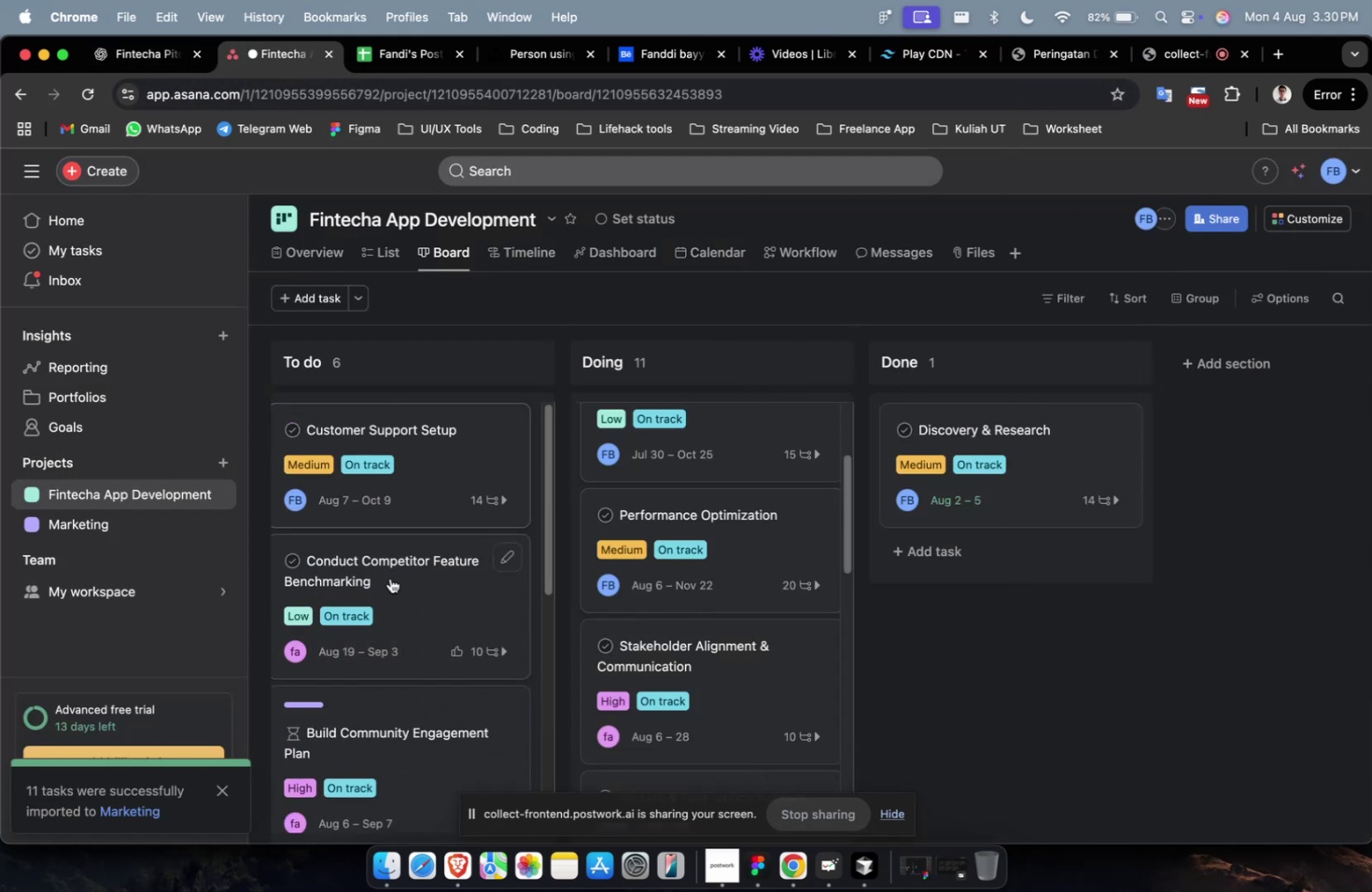 
left_click_drag(start_coordinate=[394, 580], to_coordinate=[719, 413])
 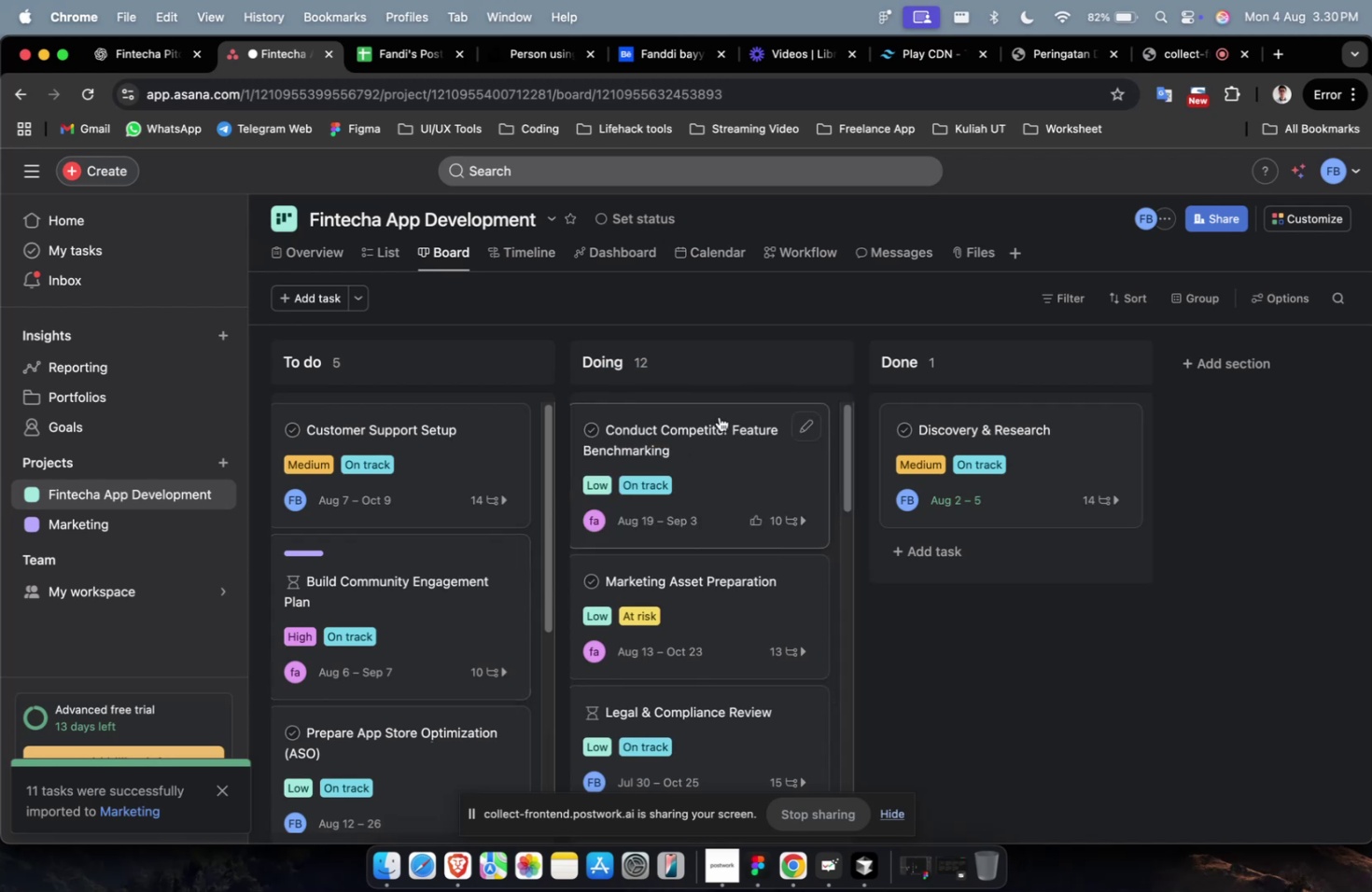 
scroll: coordinate [707, 450], scroll_direction: up, amount: 19.0
 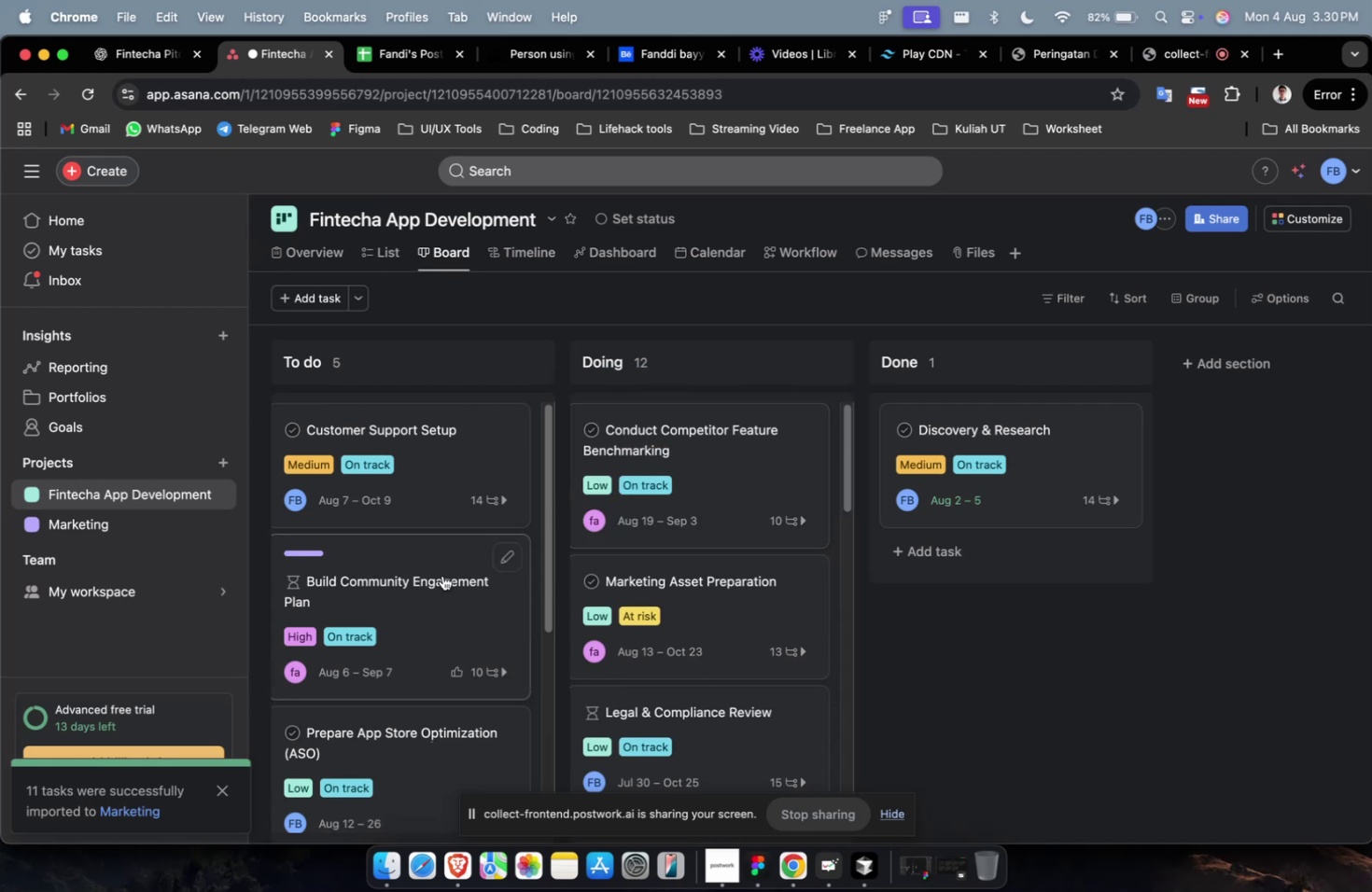 
left_click_drag(start_coordinate=[442, 575], to_coordinate=[693, 420])
 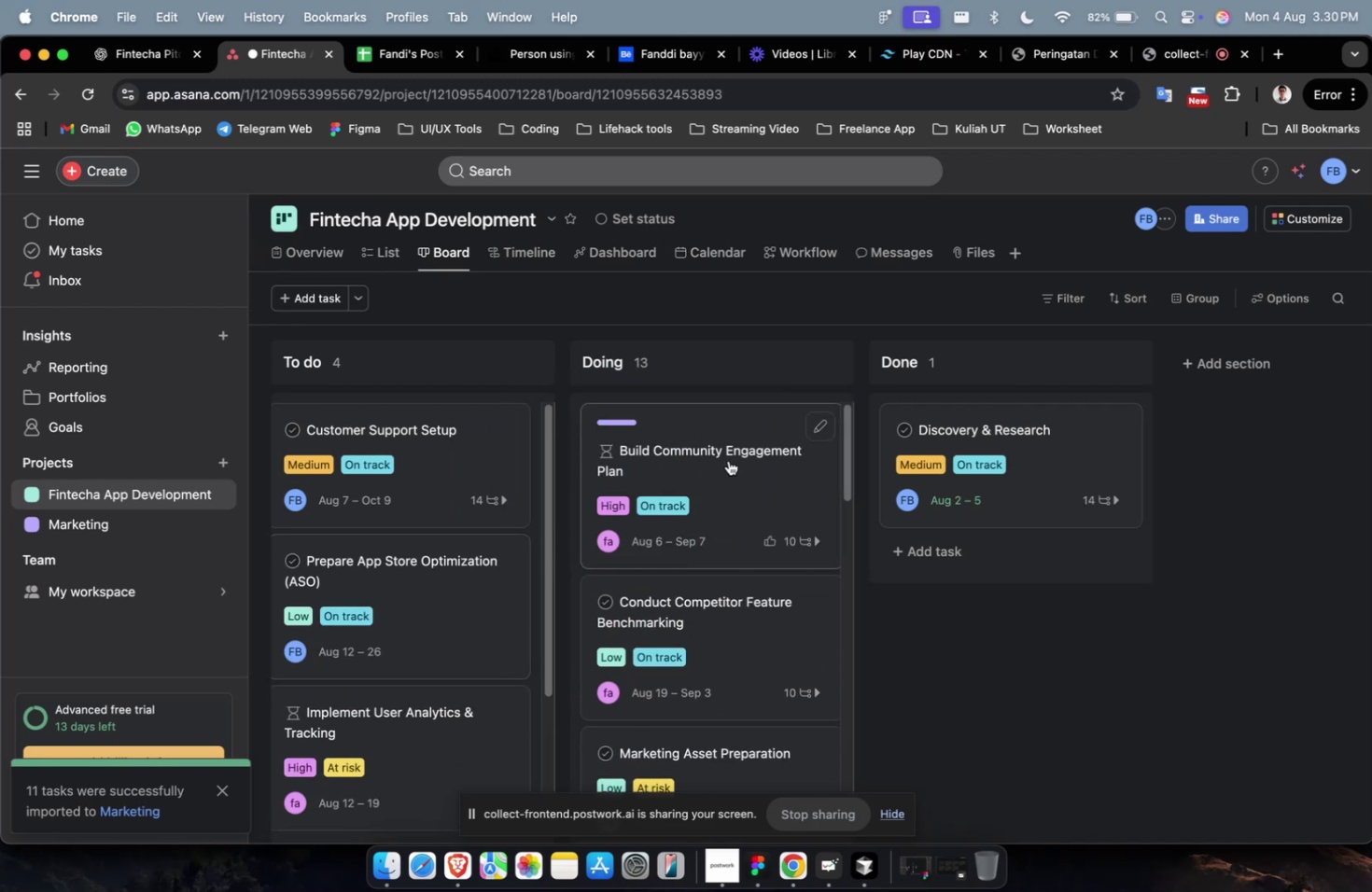 
scroll: coordinate [730, 462], scroll_direction: up, amount: 4.0
 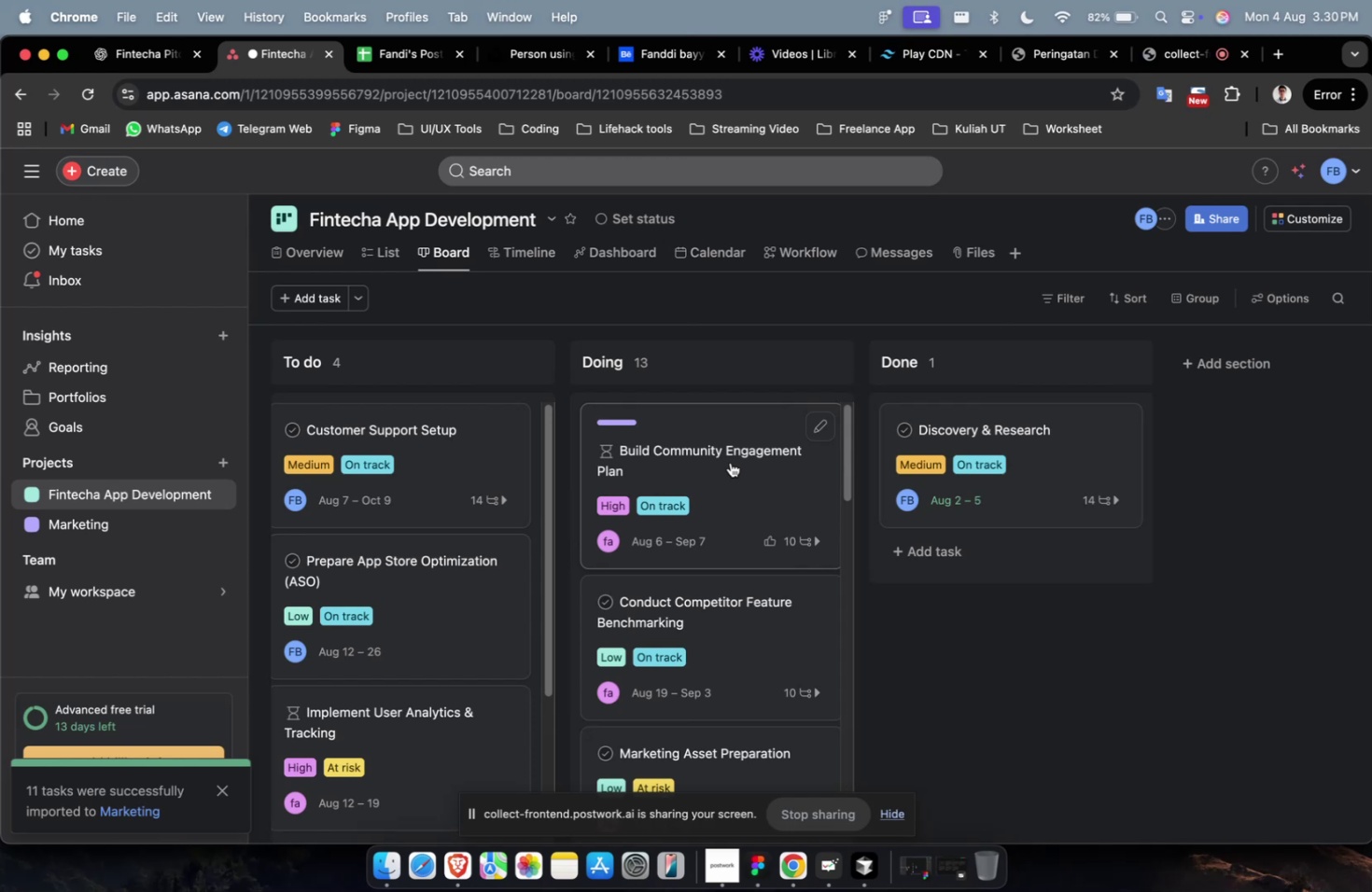 